 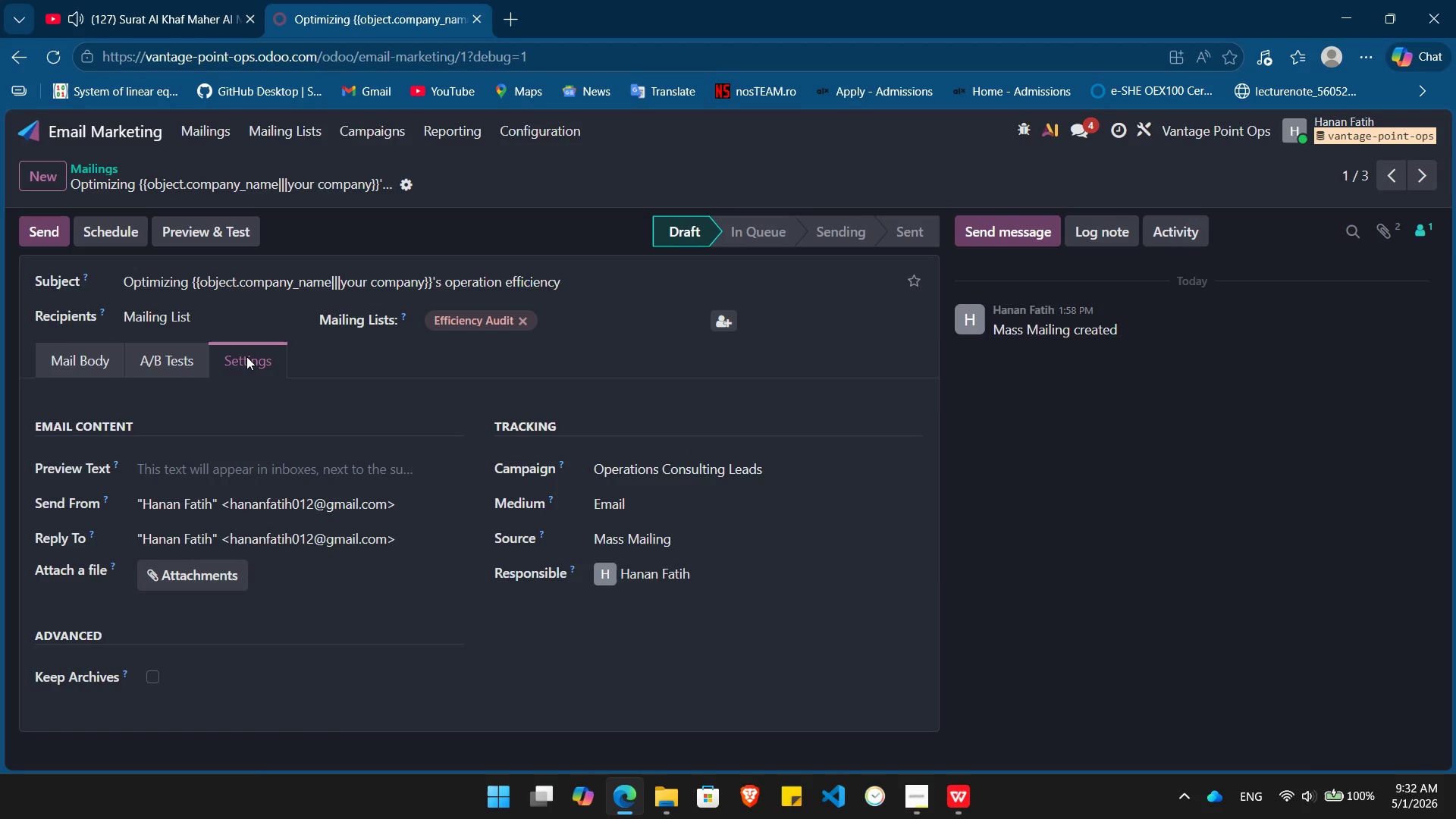 
left_click([54, 356])
 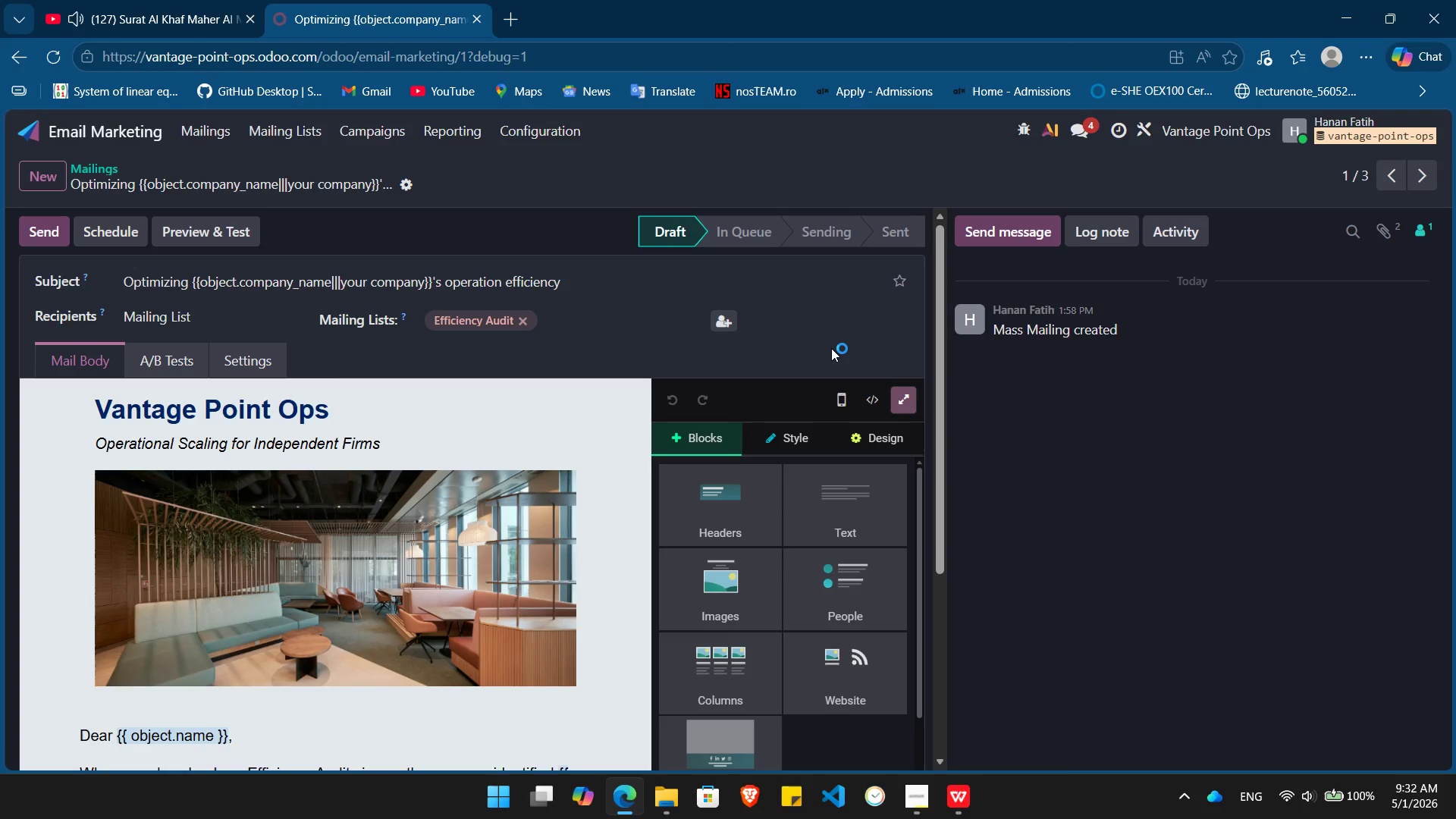 
key(PrintScreen)
 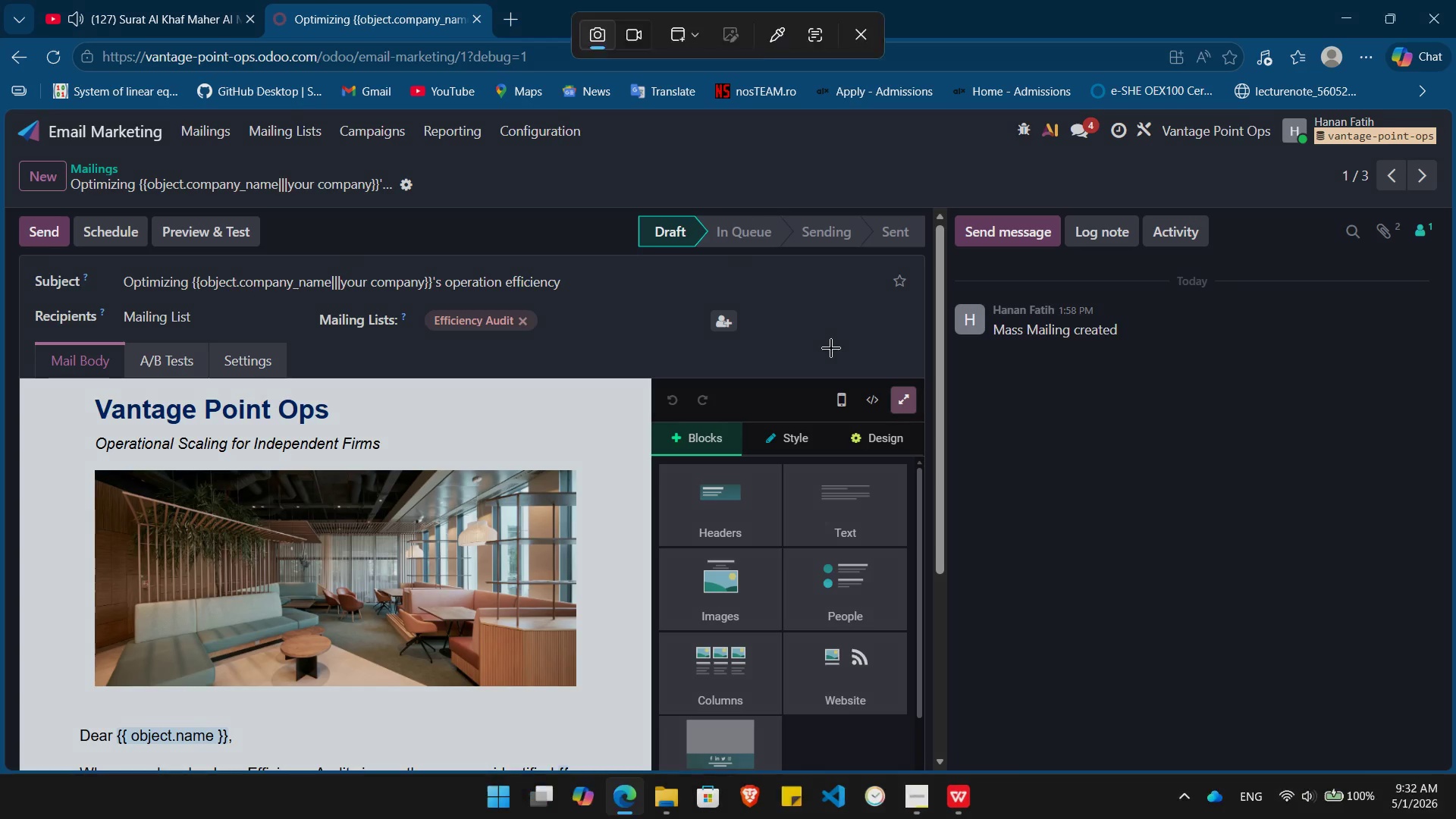 
left_click([831, 348])
 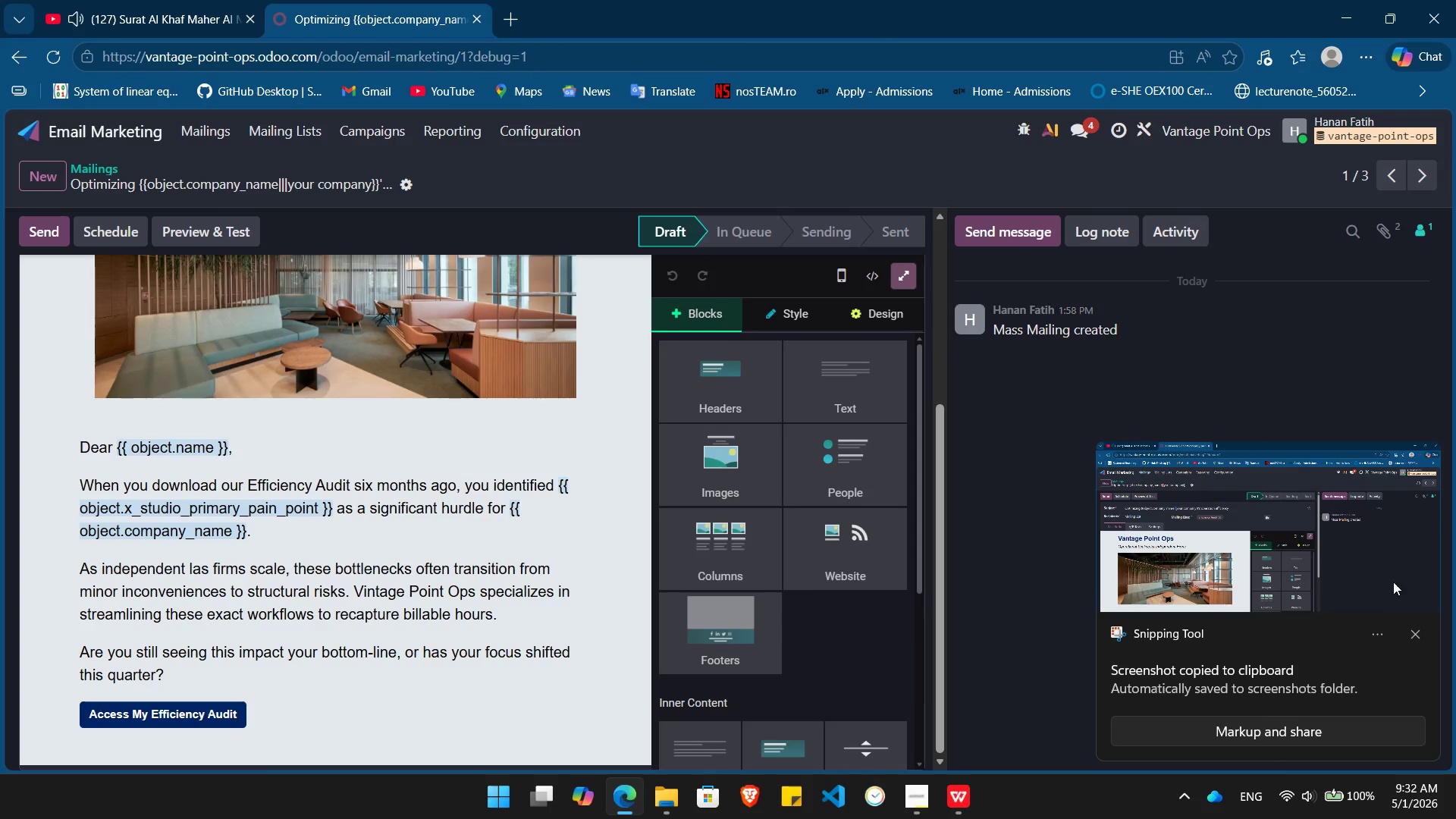 
wait(6.36)
 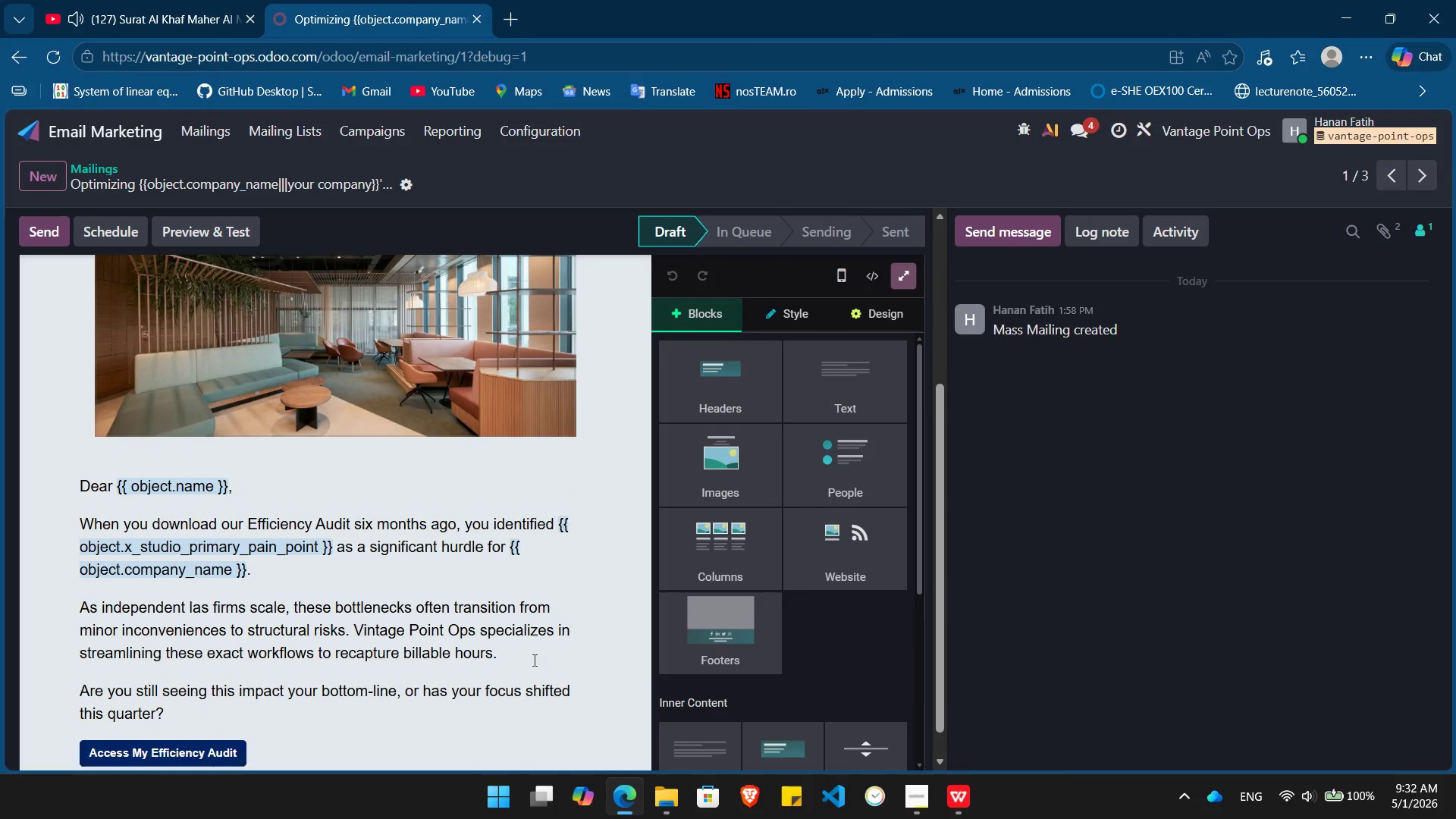 
left_click([1414, 624])
 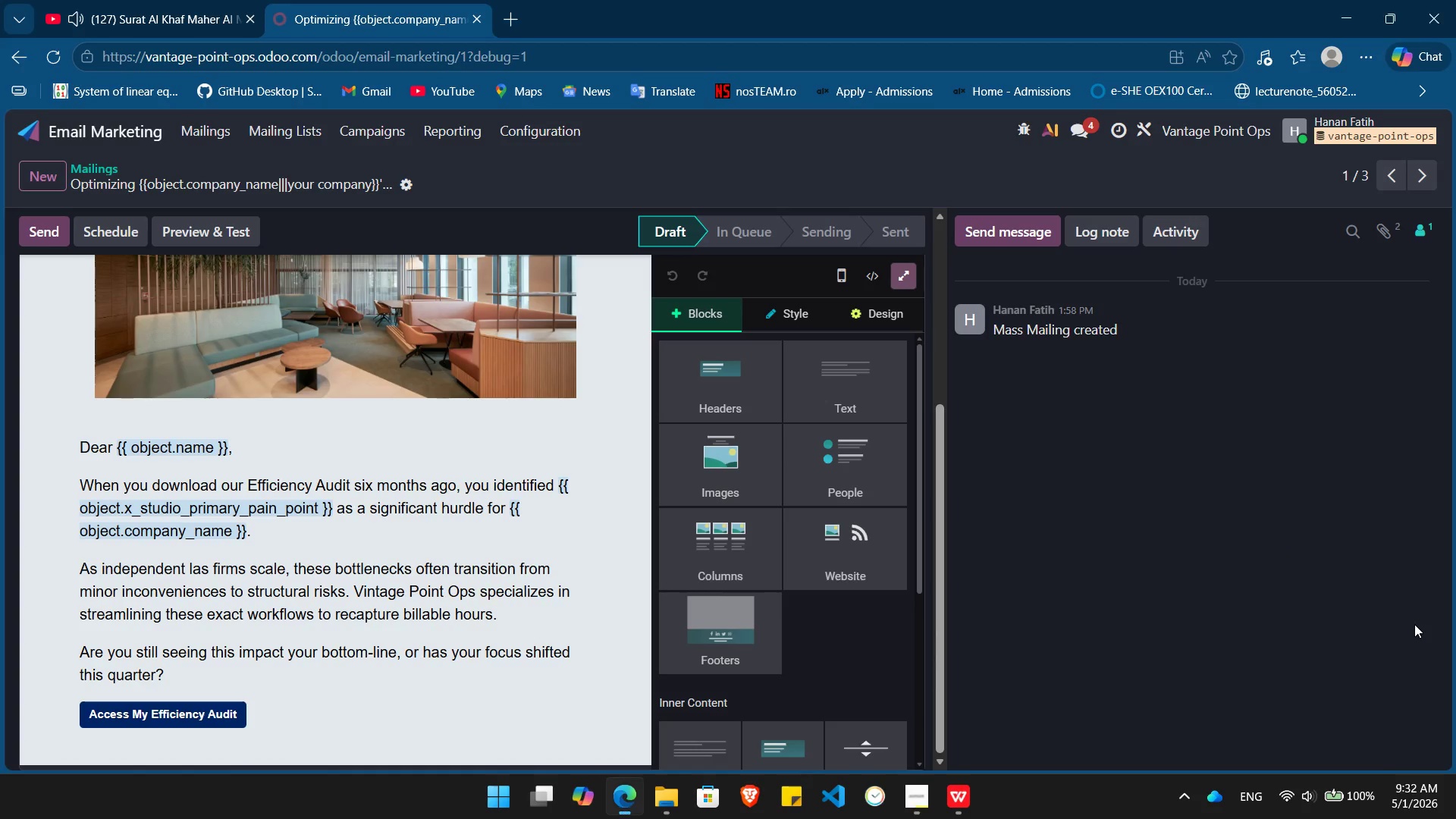 
key(PrintScreen)
 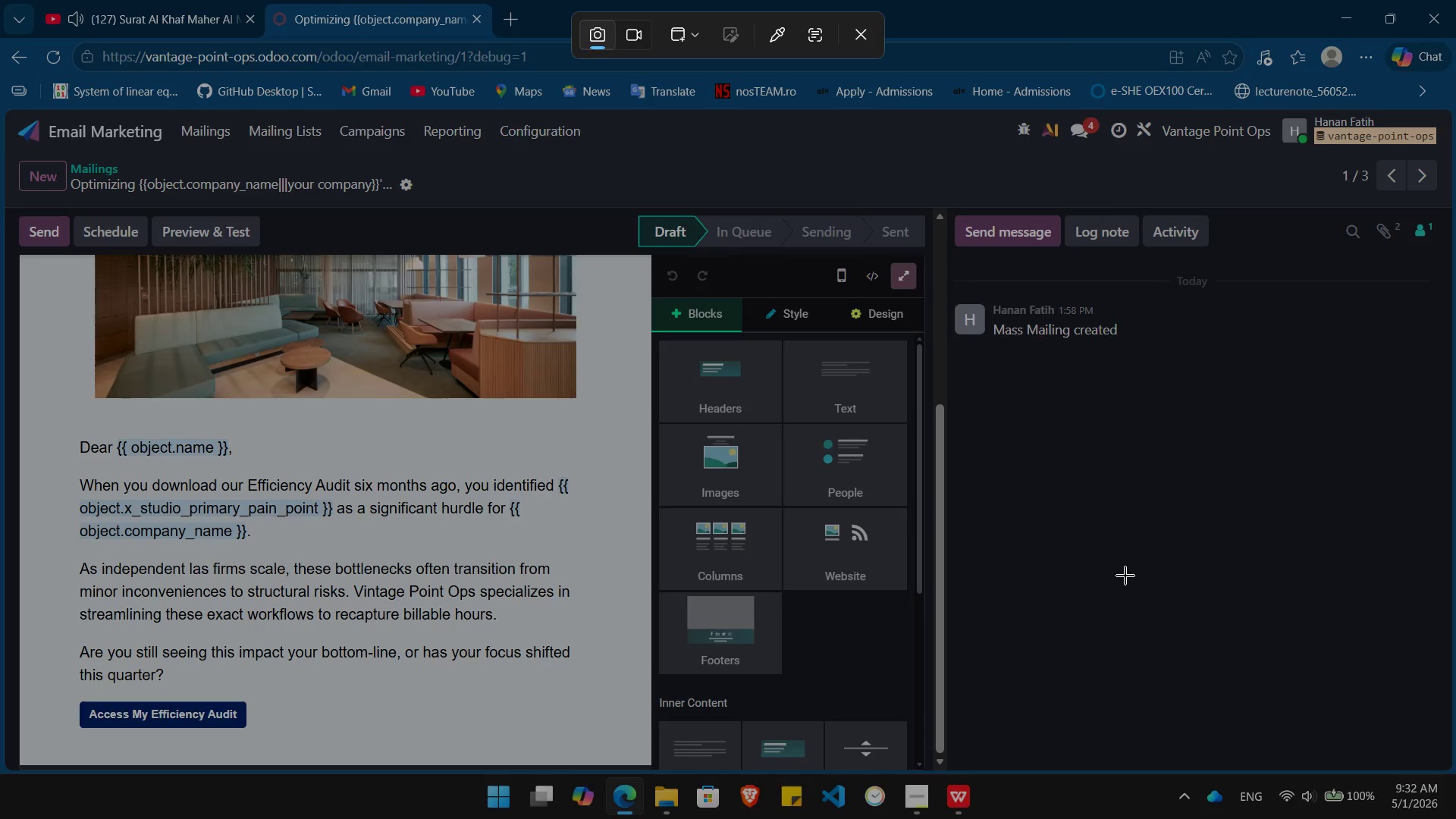 
left_click([1125, 576])
 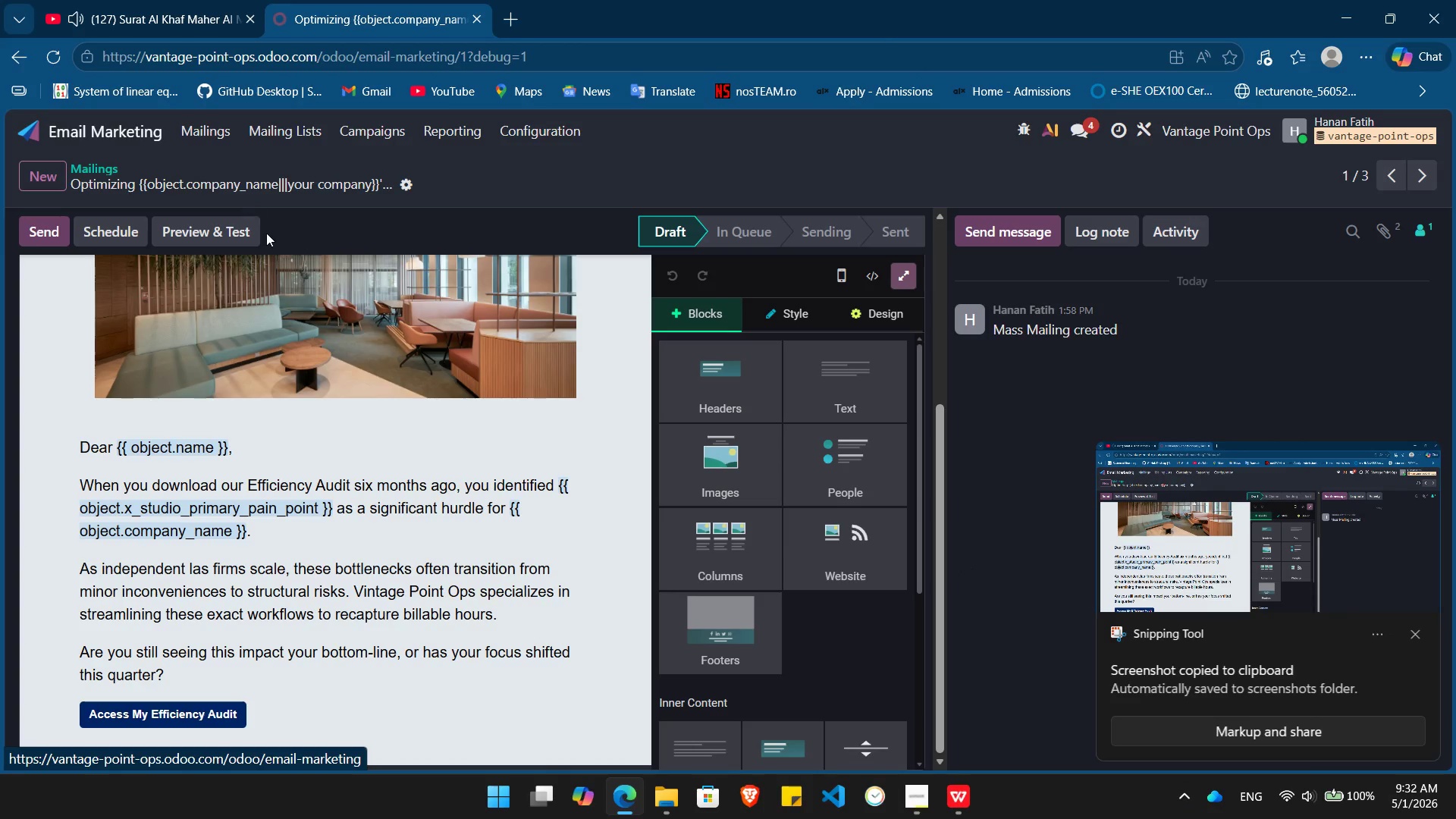 
wait(7.19)
 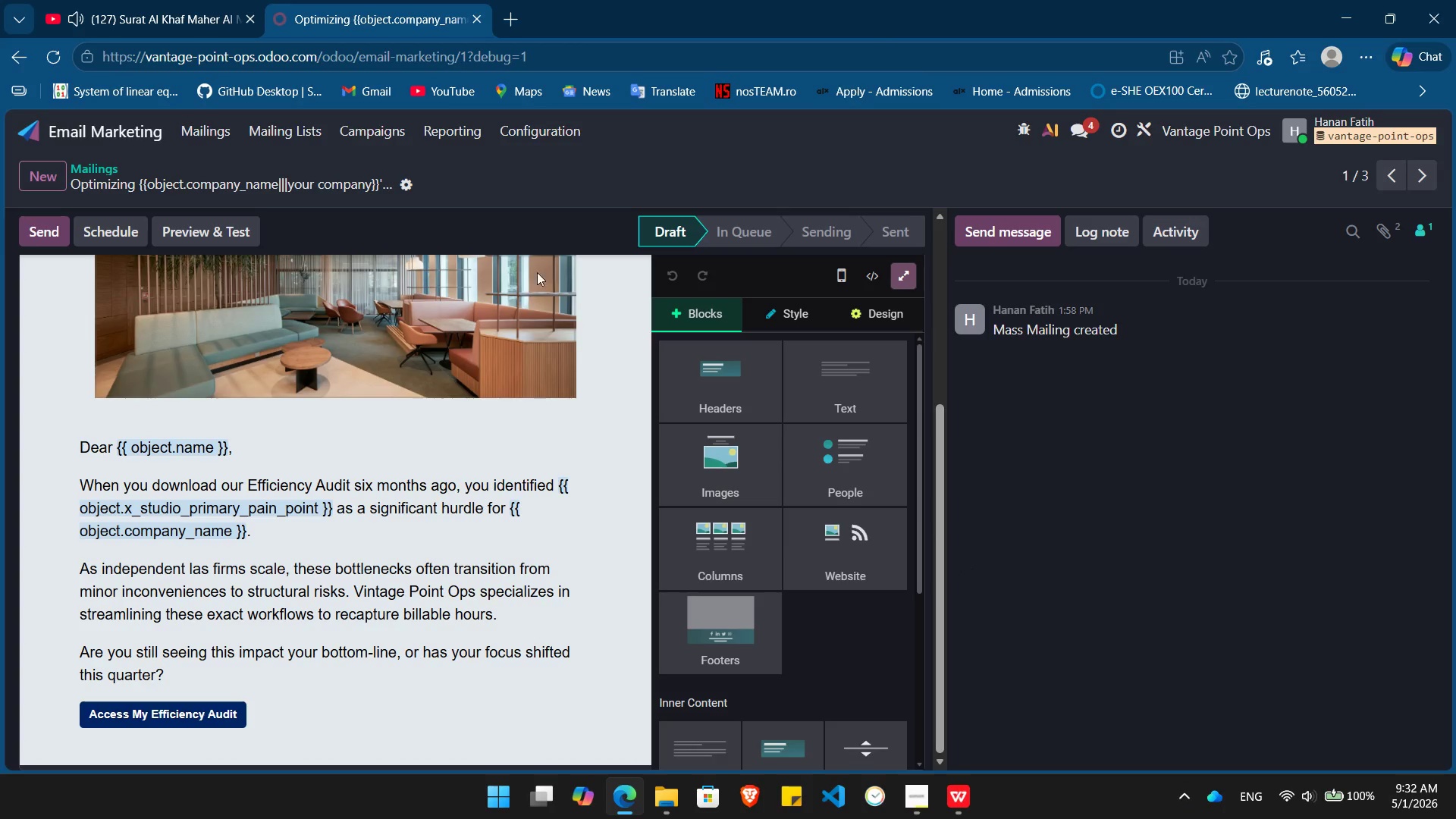 
mouse_move([93, 165])
 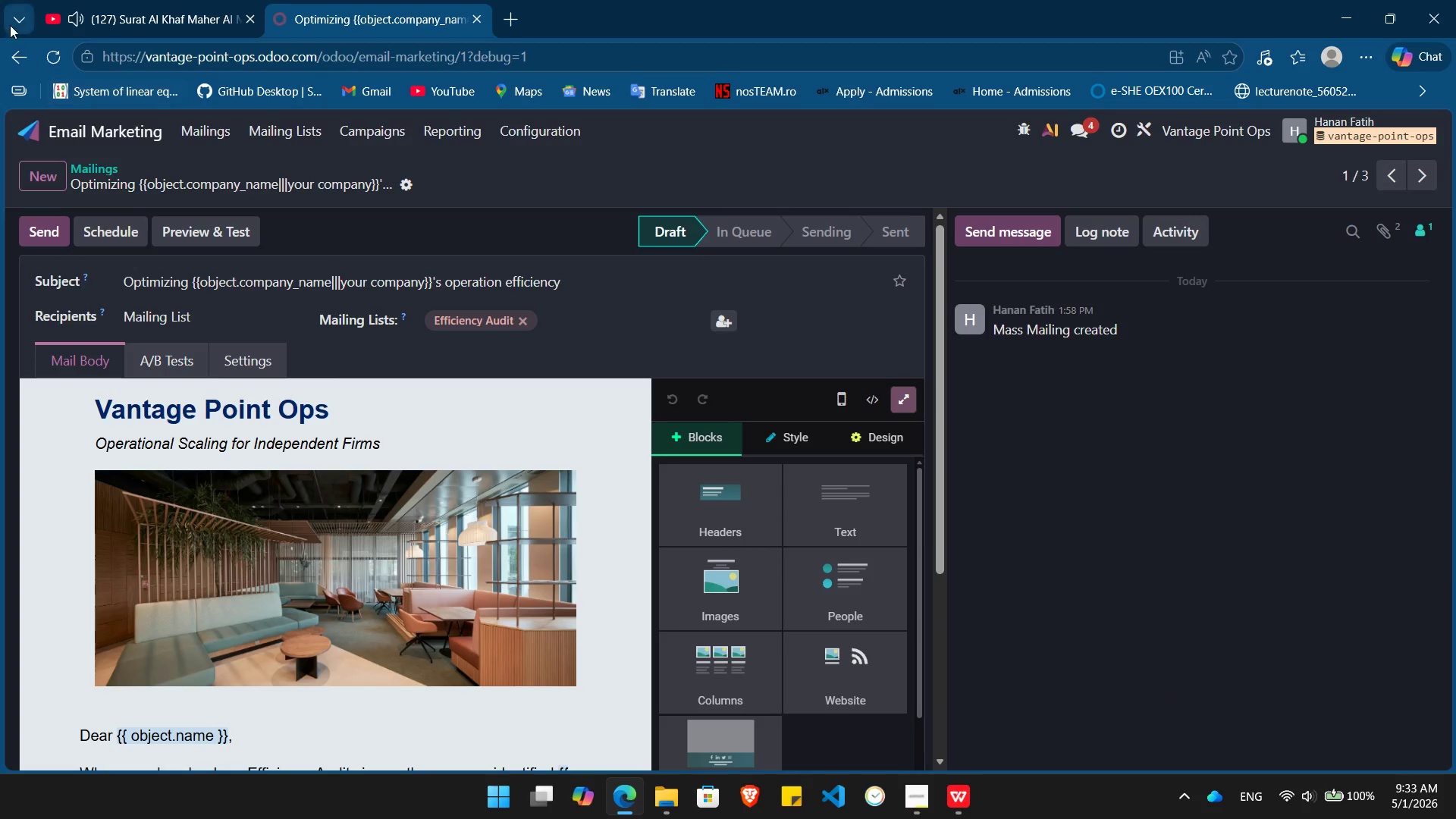 
left_click([14, 52])
 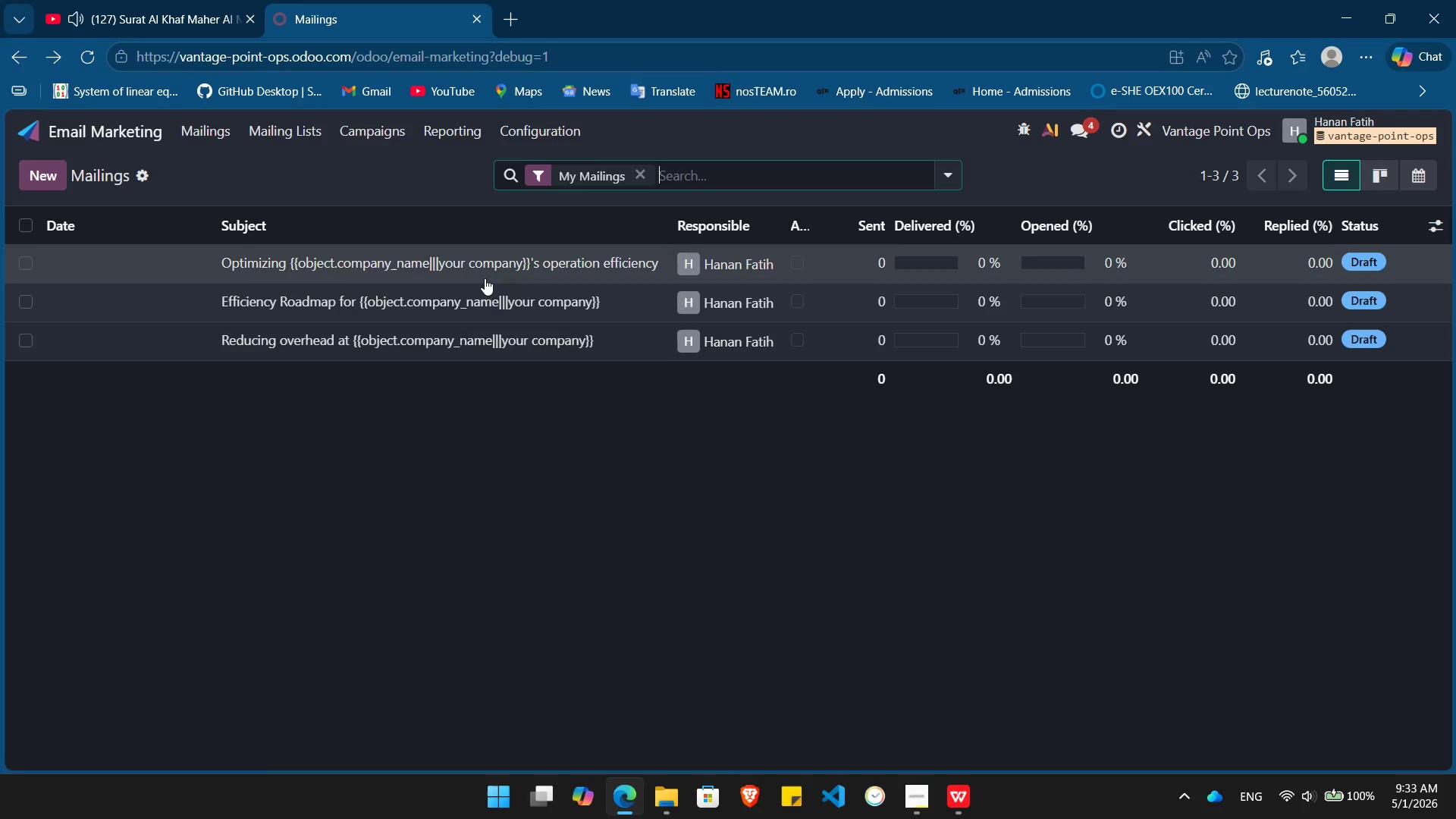 
left_click([485, 290])
 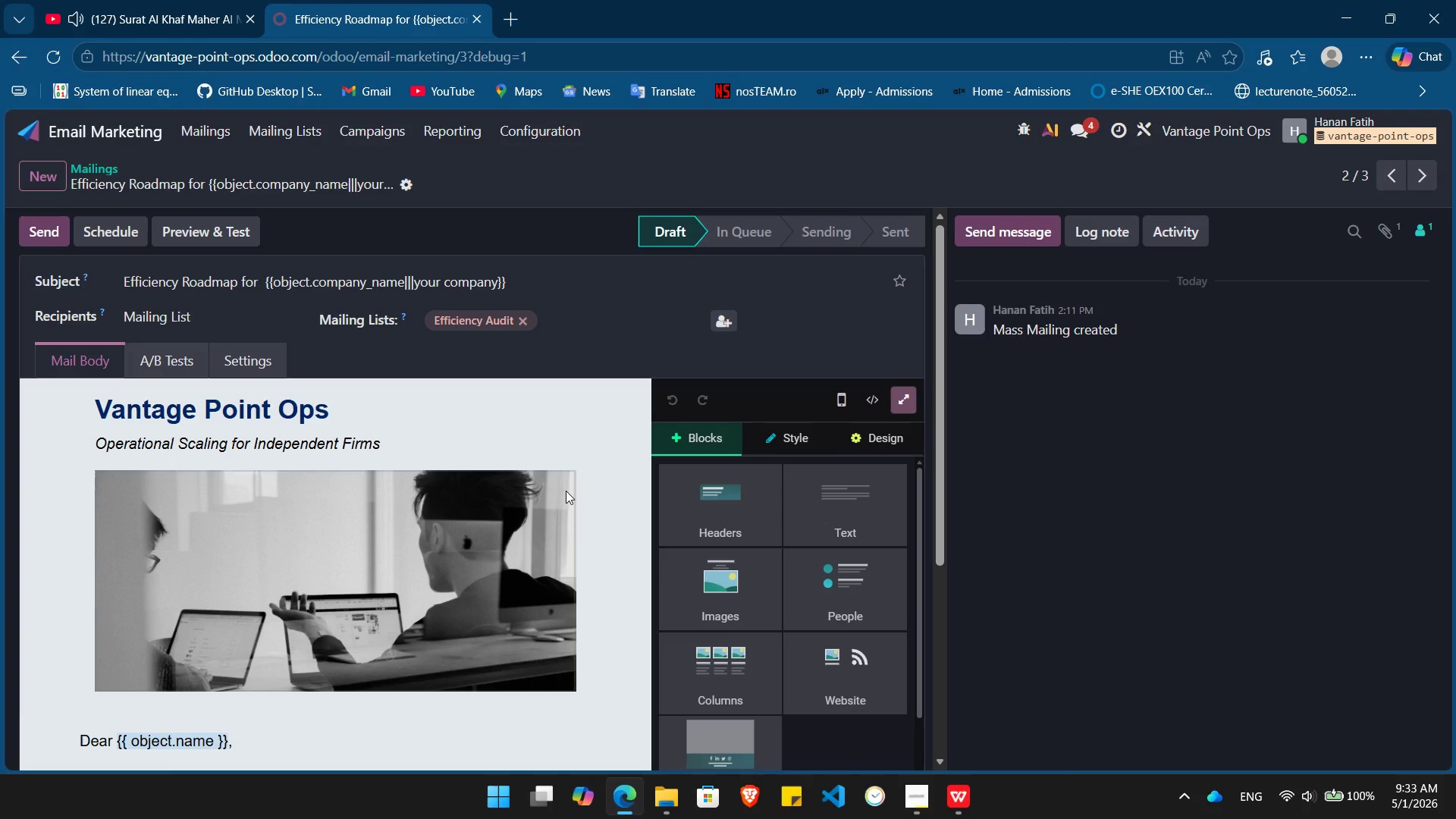 
wait(5.64)
 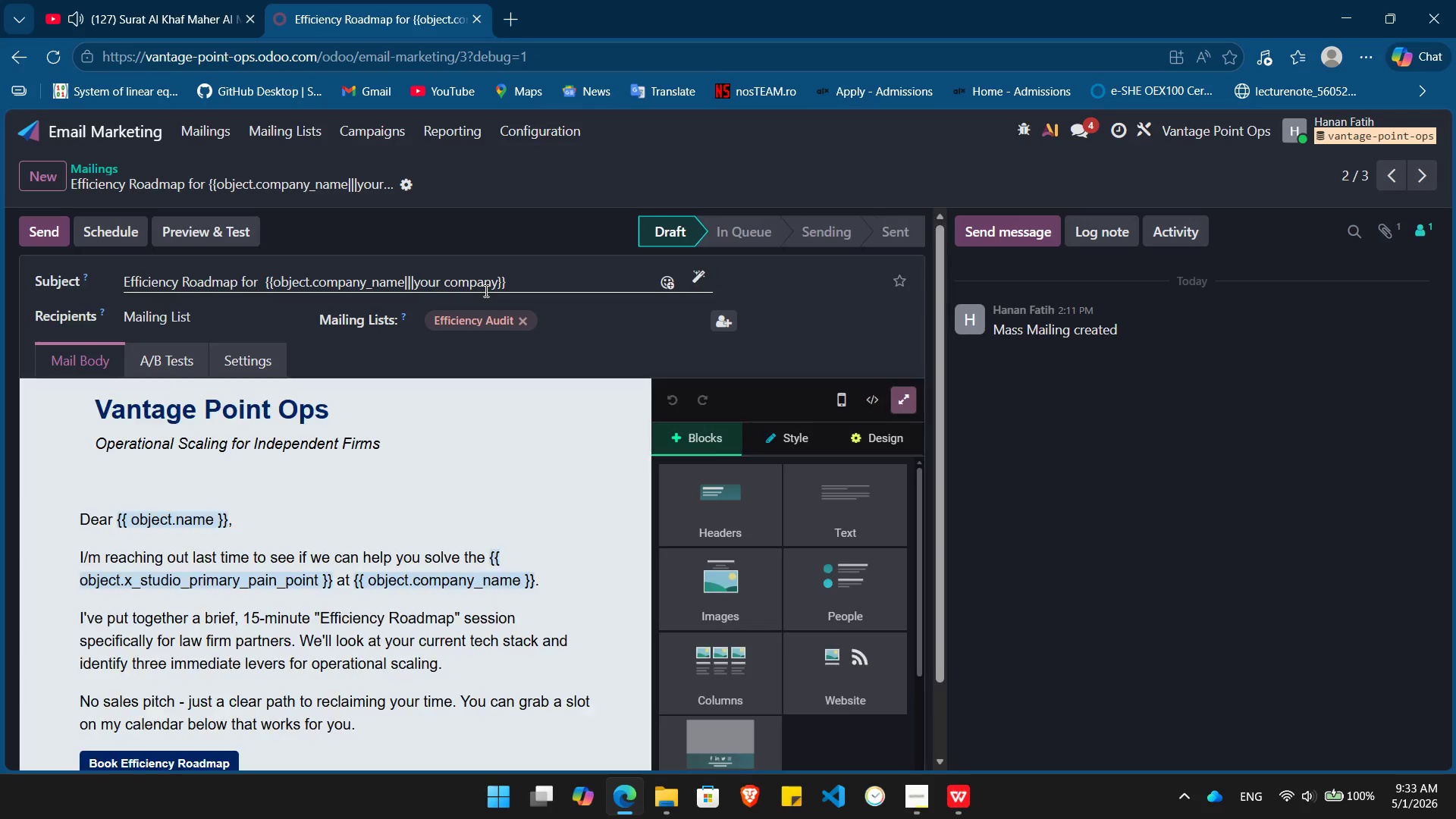 
key(PrintScreen)
 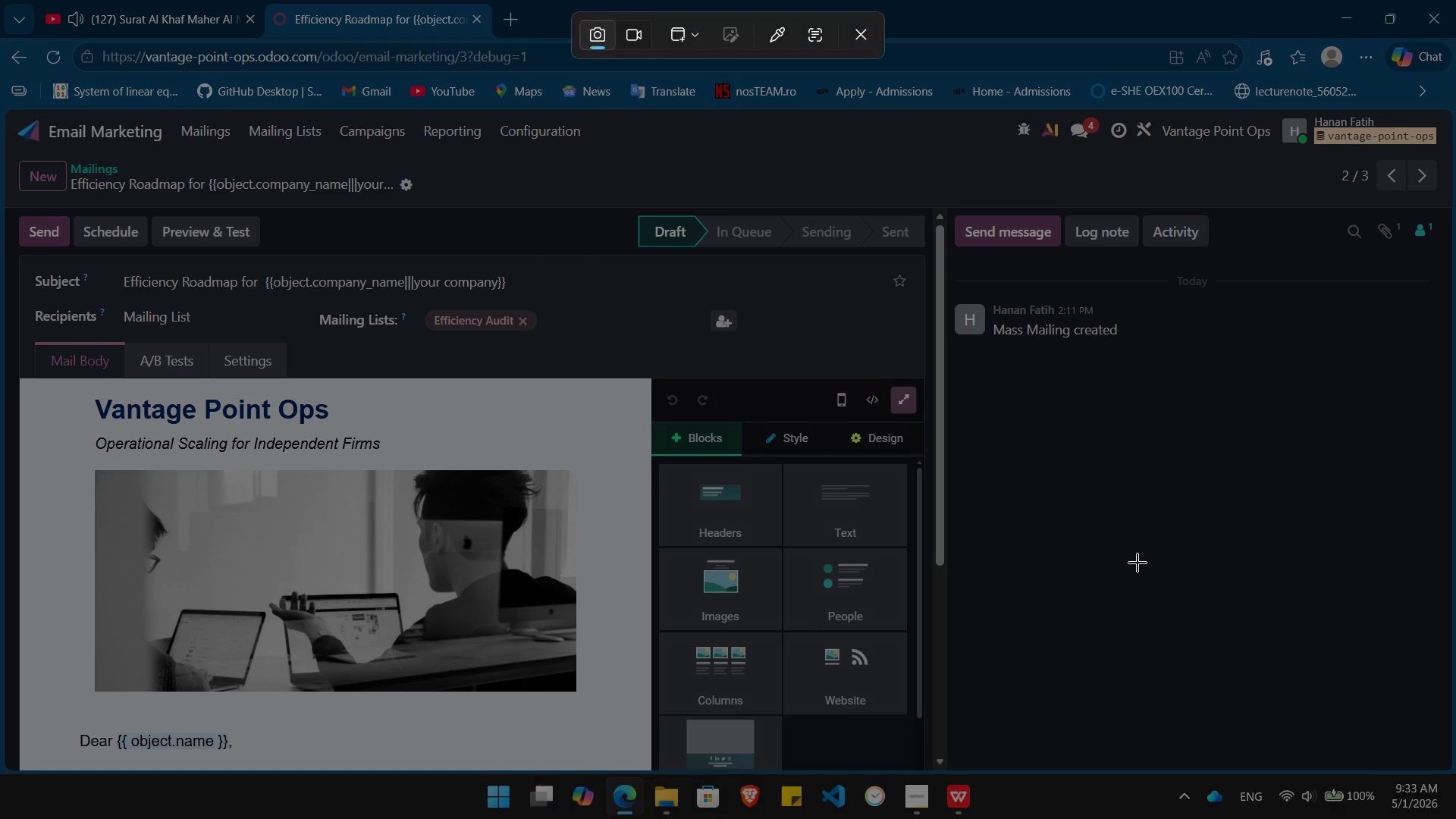 
left_click([1138, 563])
 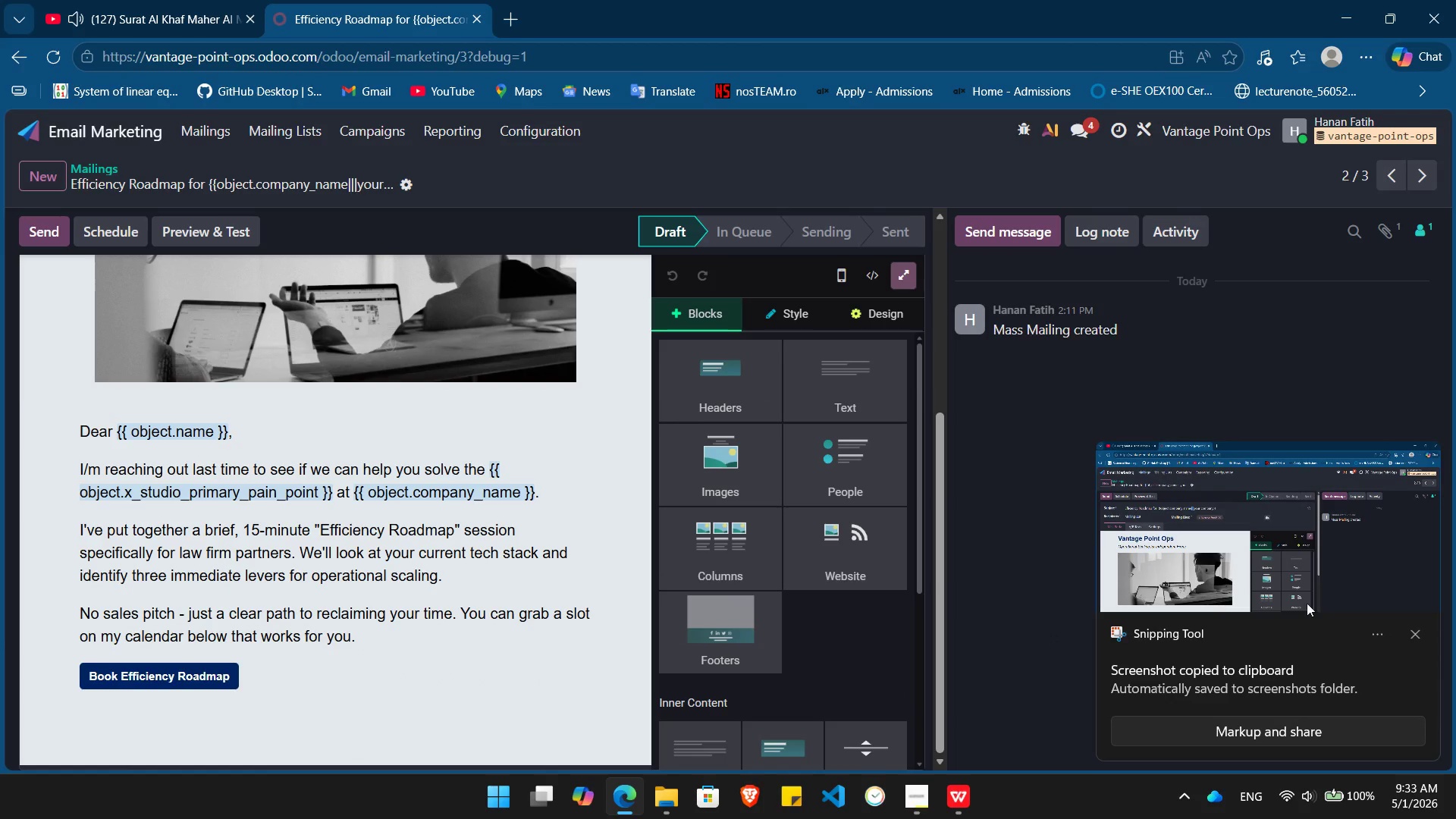 
wait(5.01)
 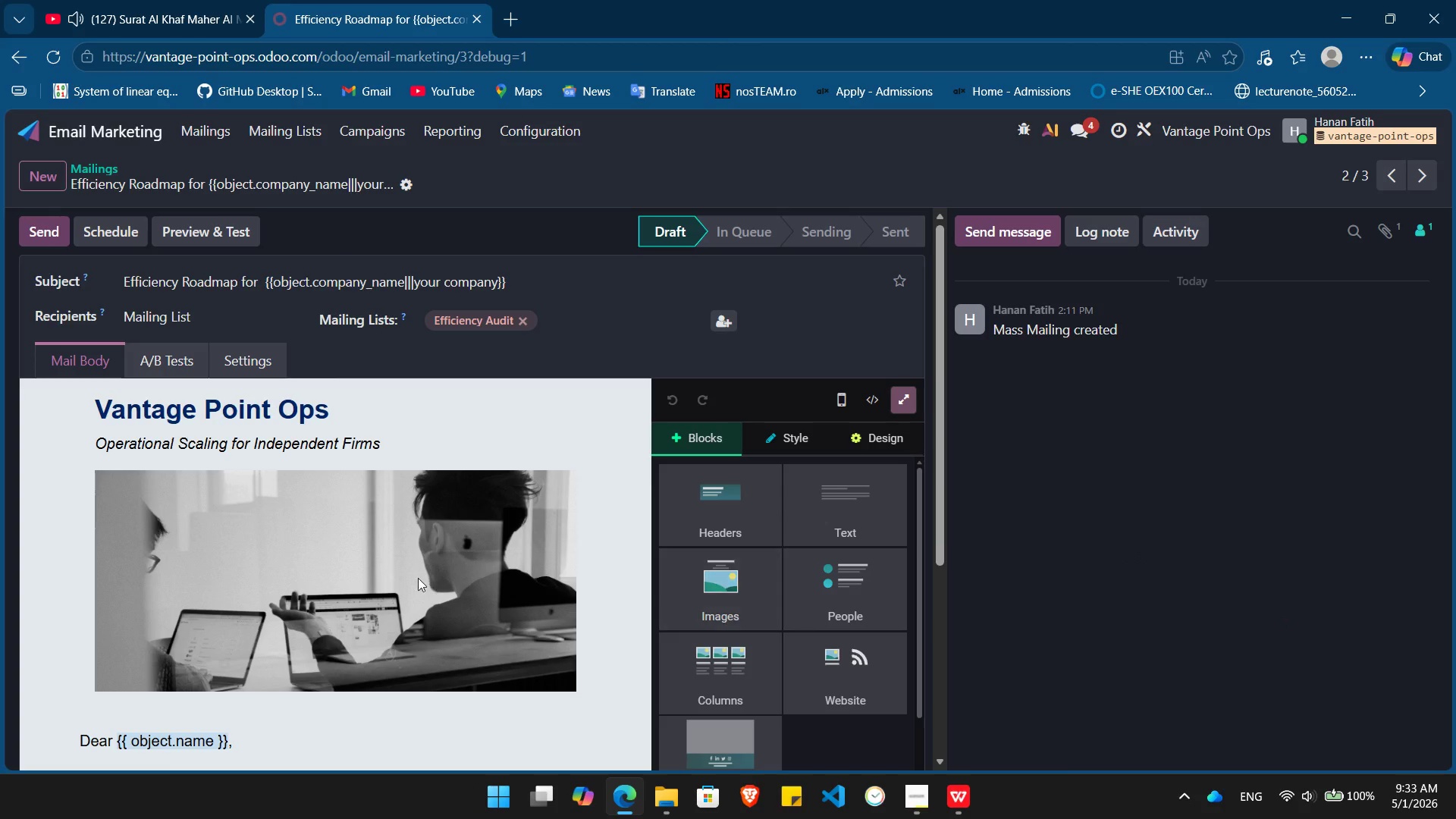 
left_click([1416, 634])
 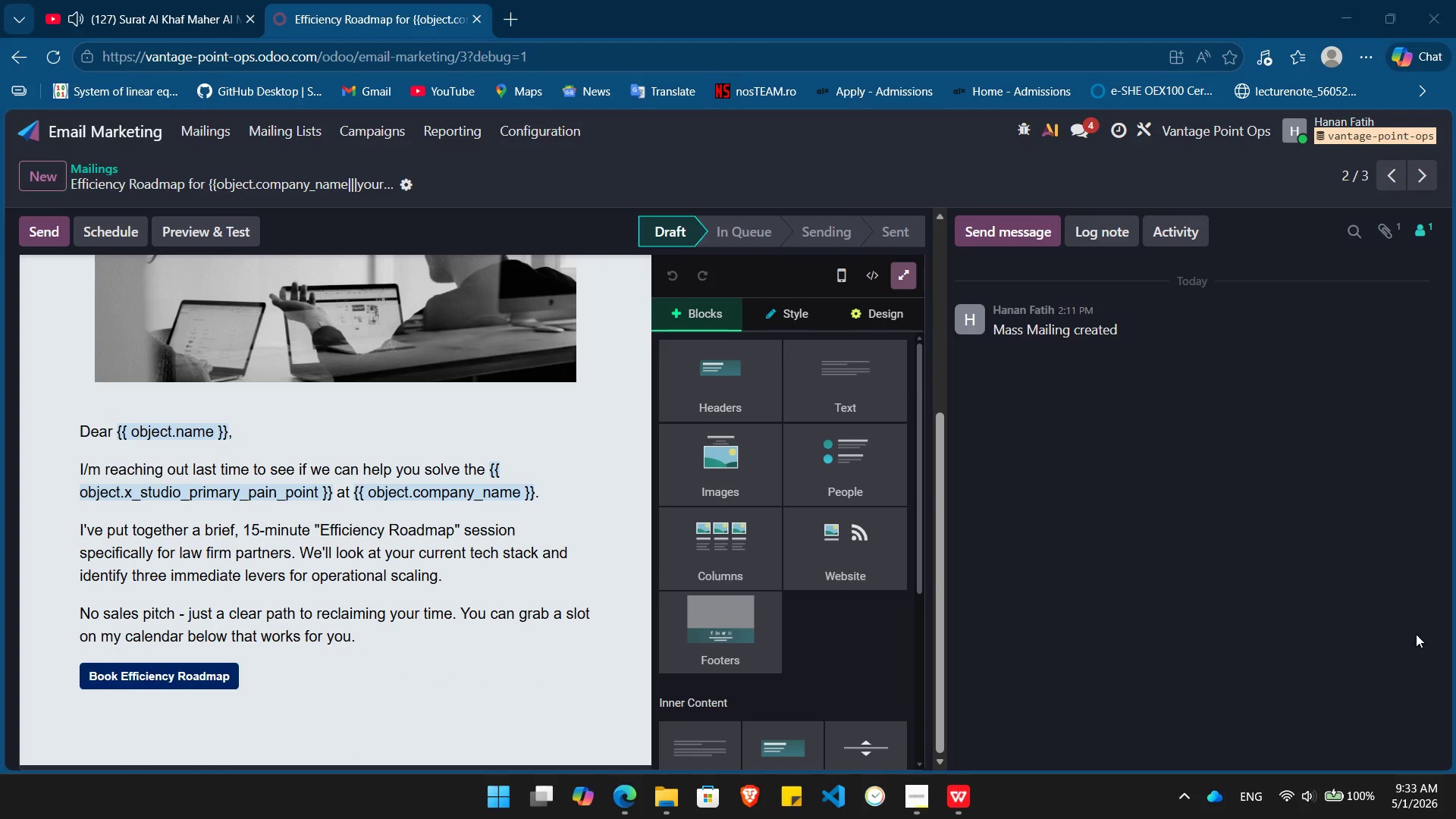 
key(PrintScreen)
 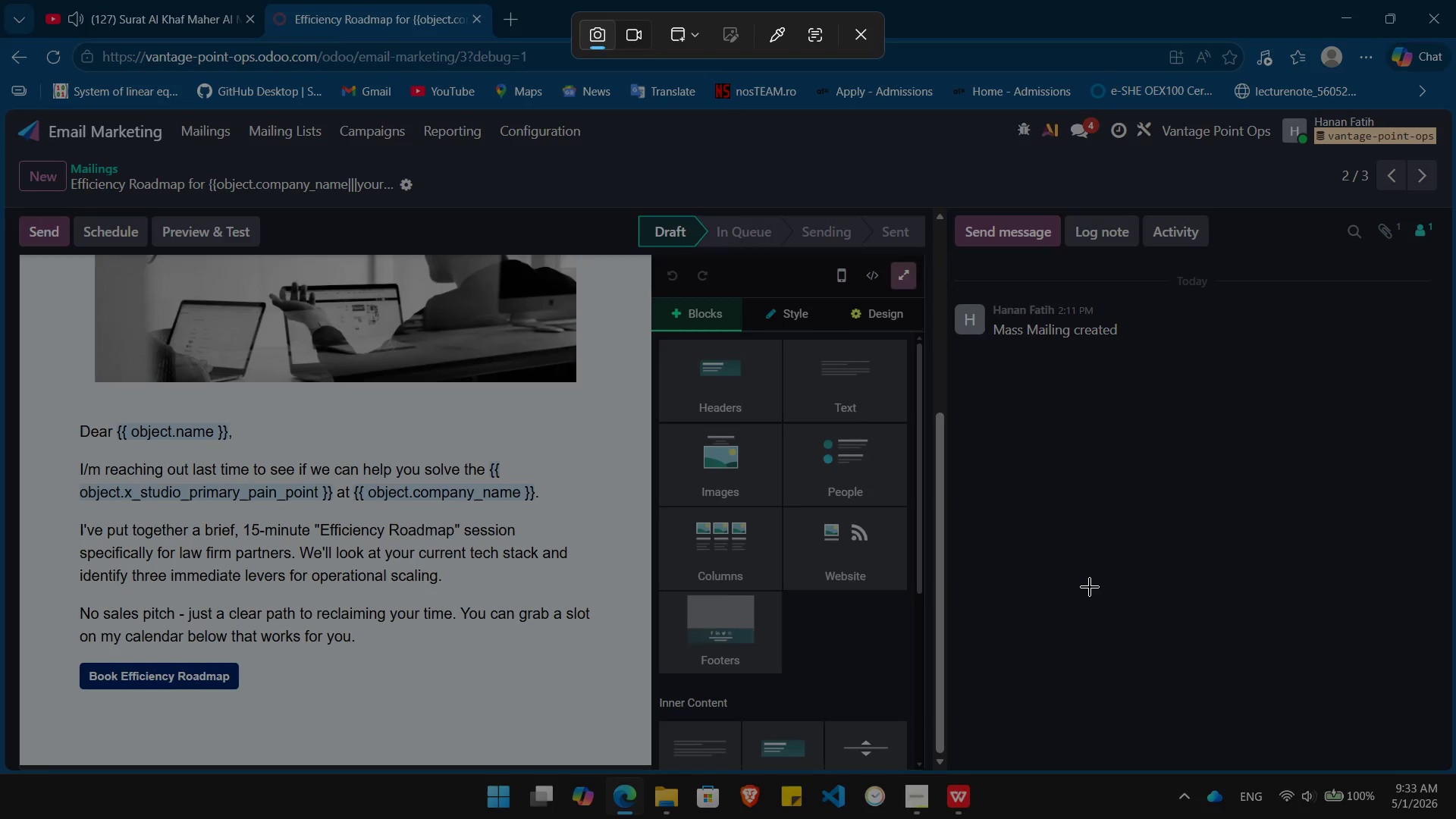 
left_click([1090, 587])
 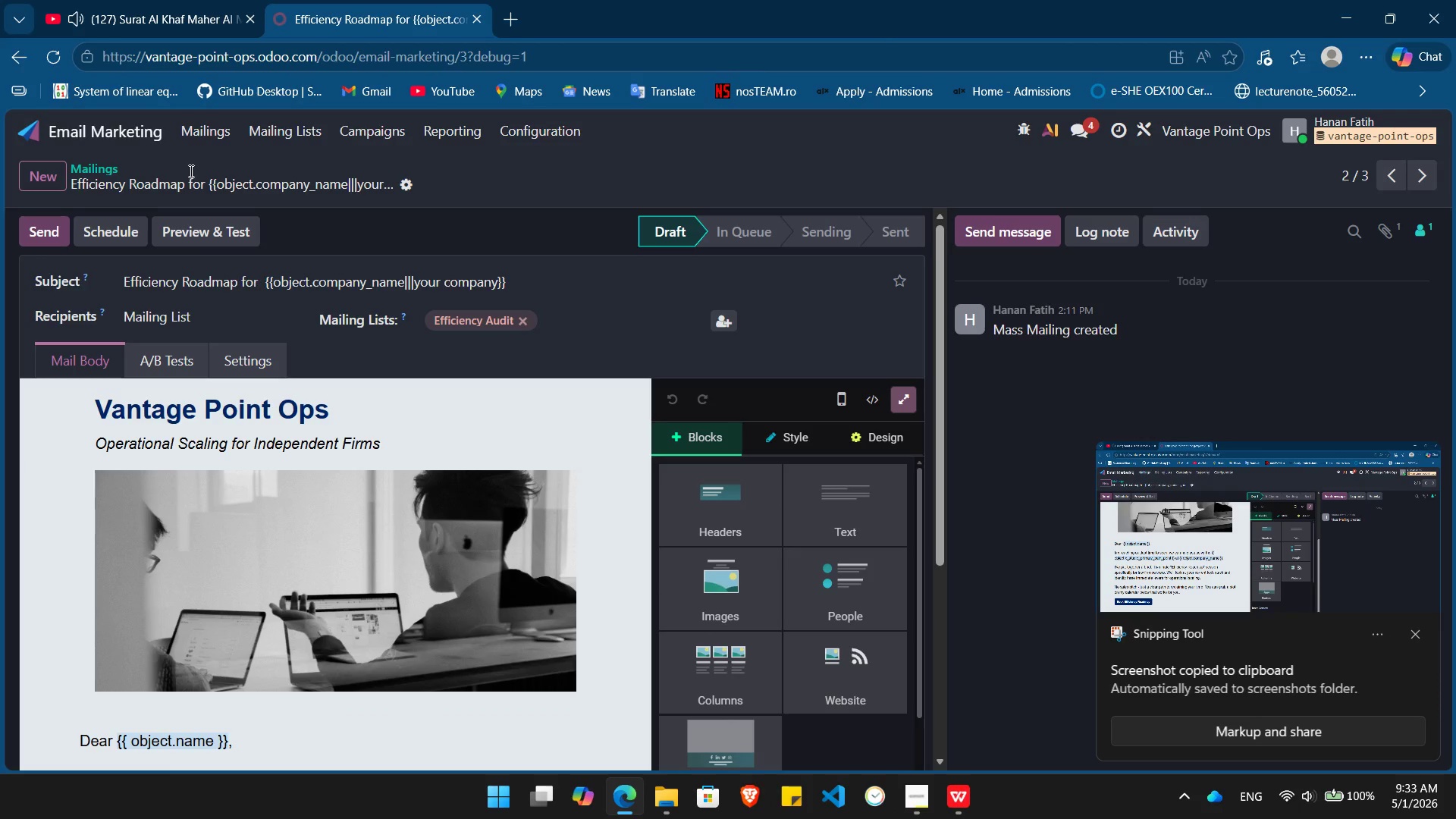 
left_click([96, 165])
 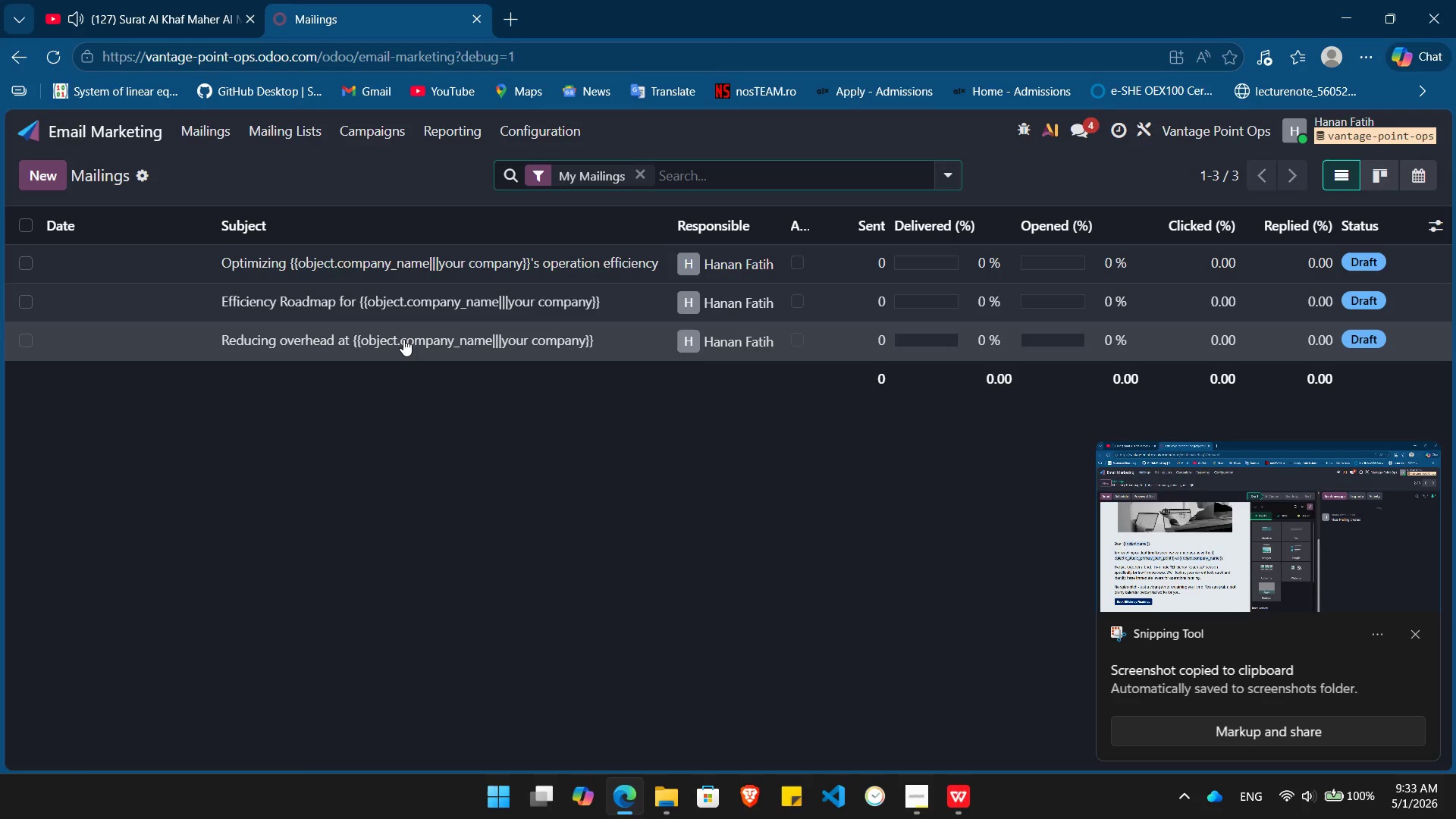 
left_click([403, 339])
 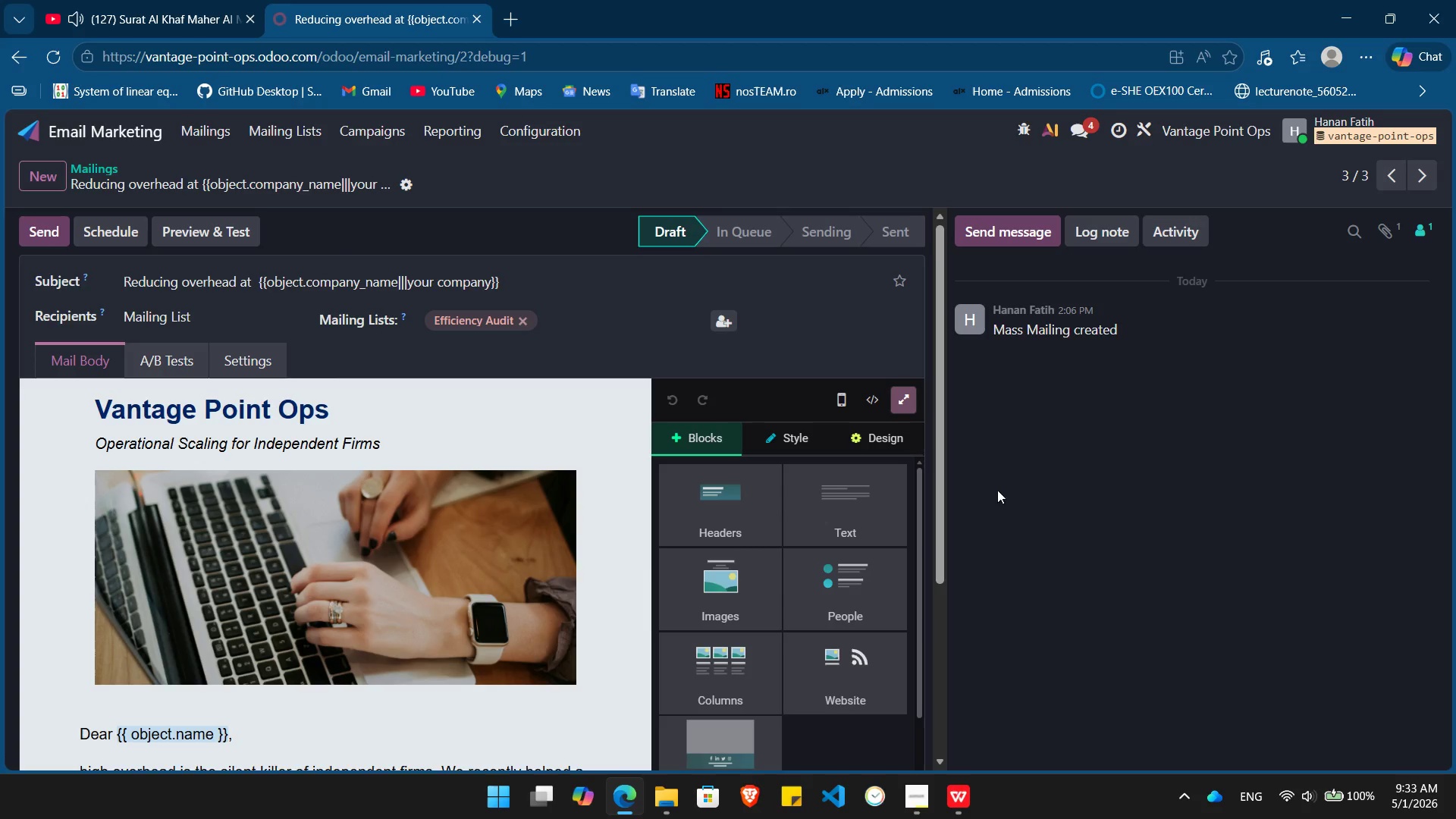 
key(PrintScreen)
 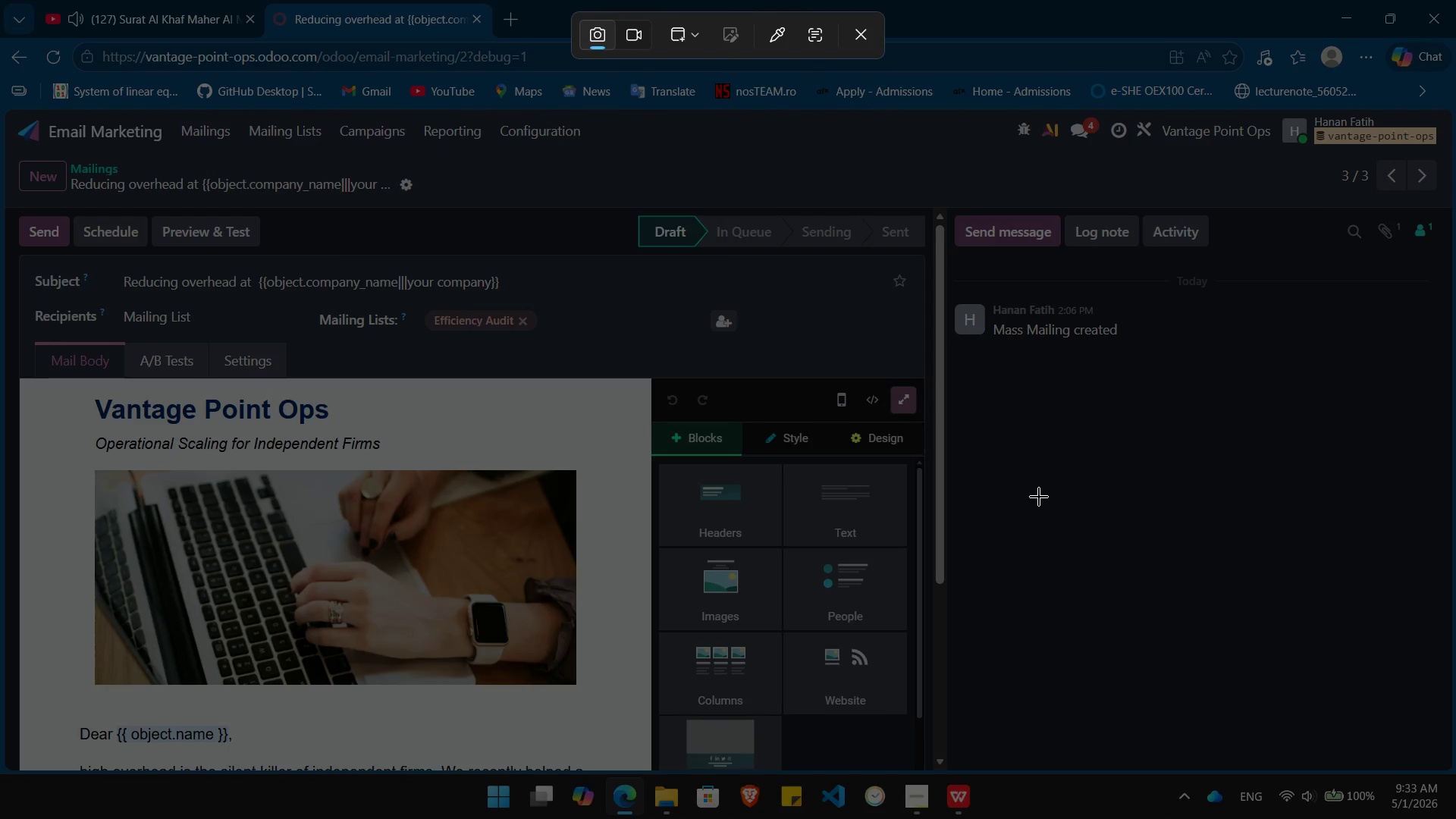 
left_click([1039, 497])
 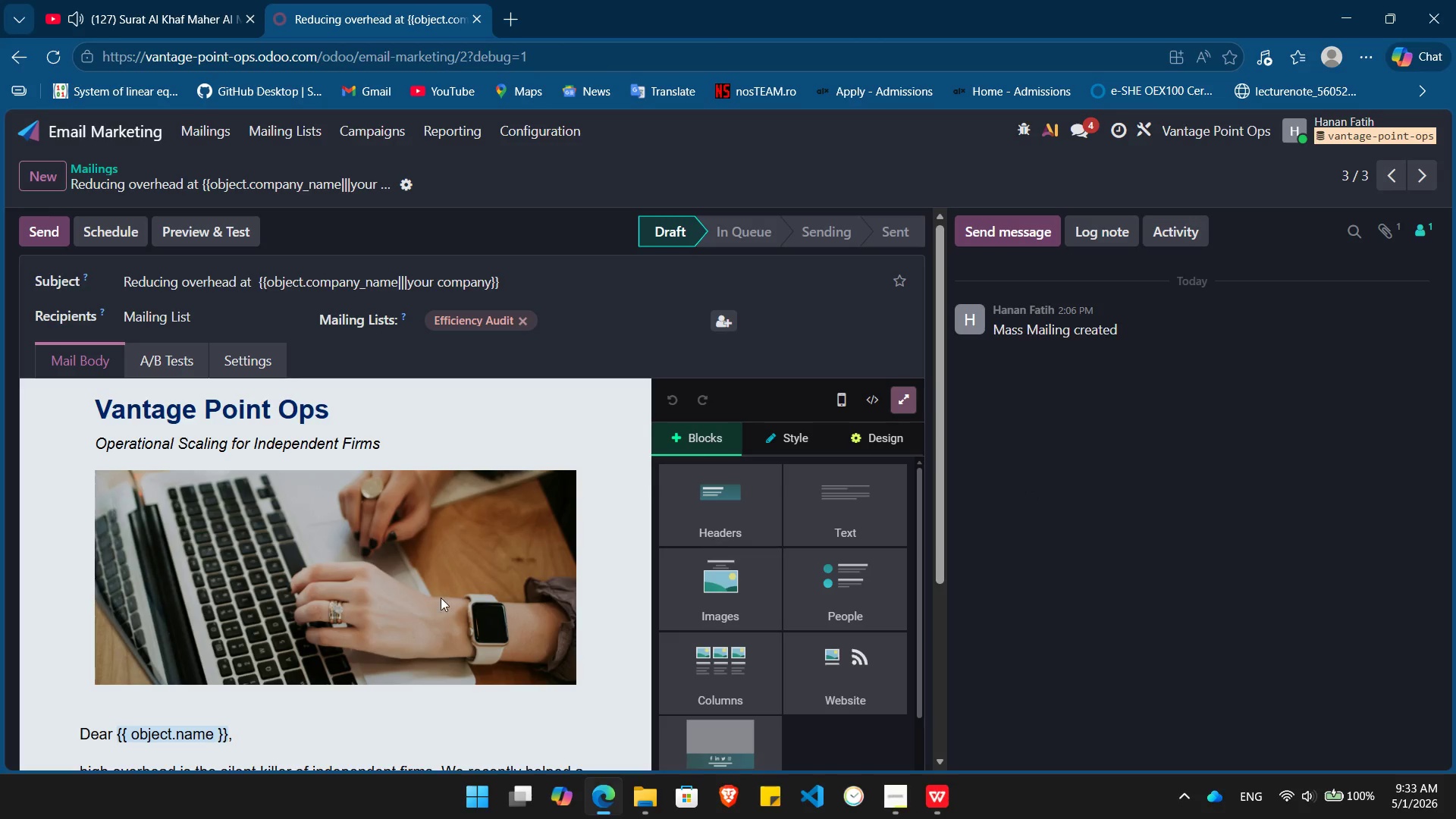 
mouse_move([354, 583])
 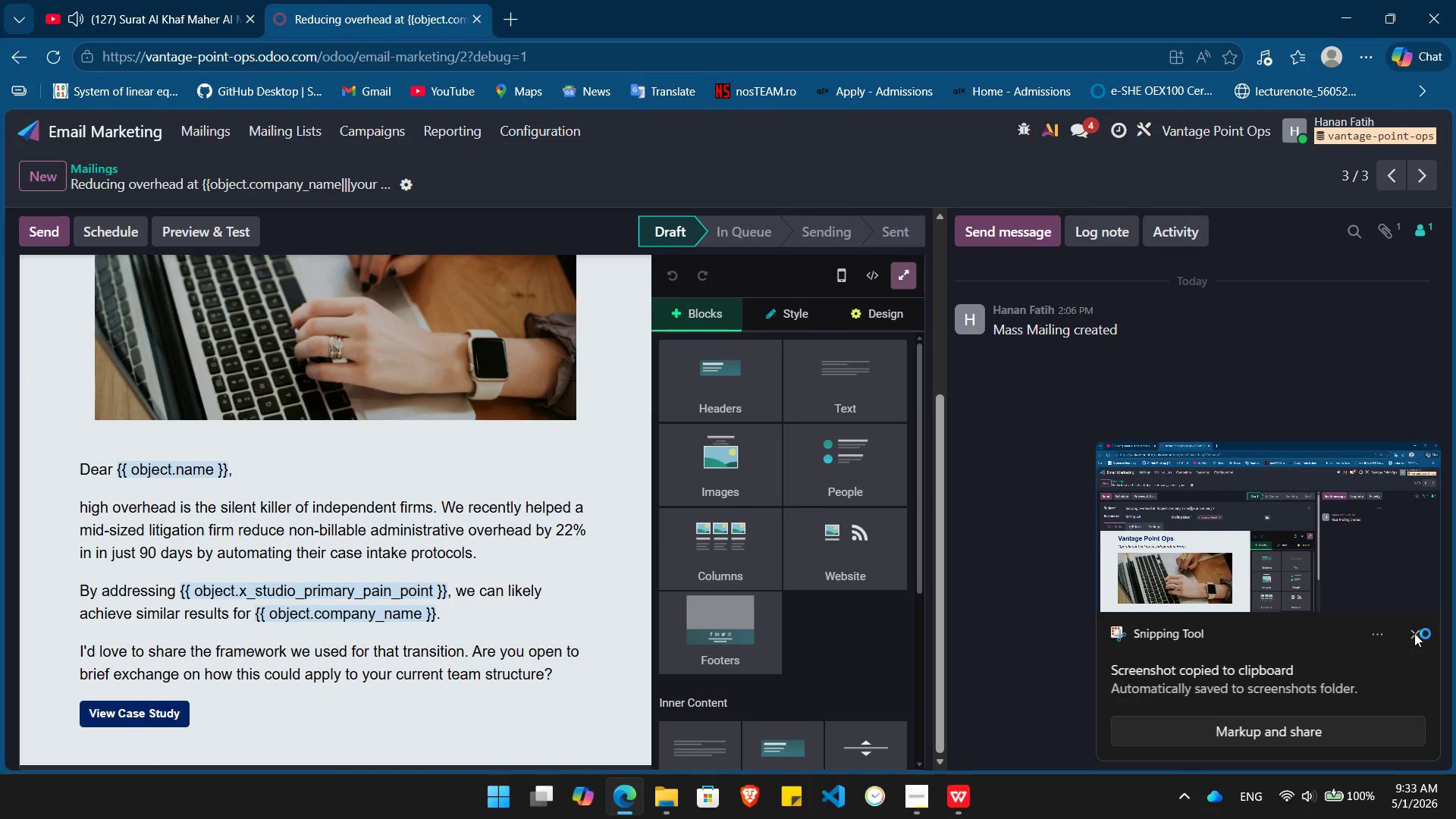 
left_click([1412, 631])
 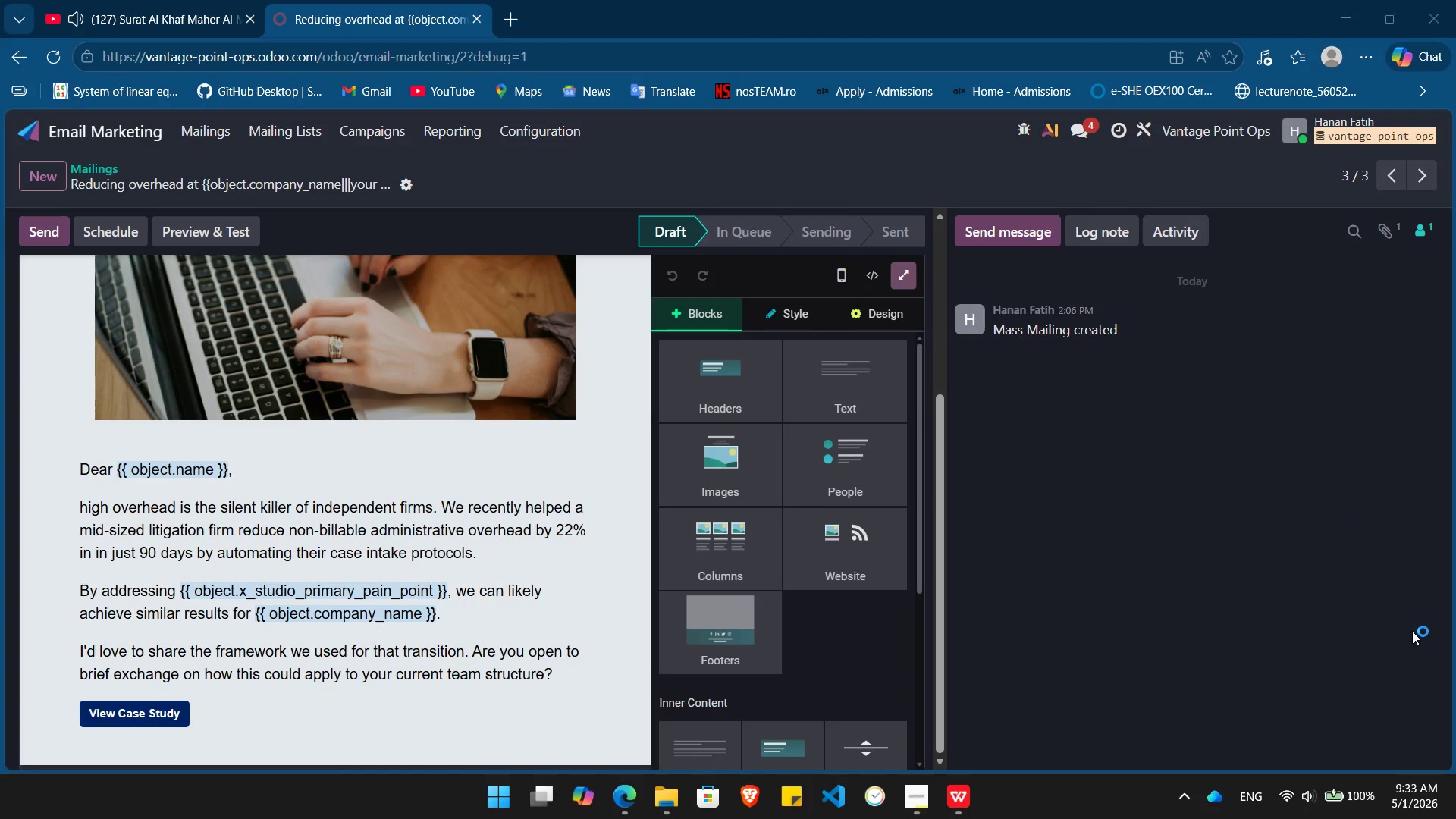 
key(PrintScreen)
 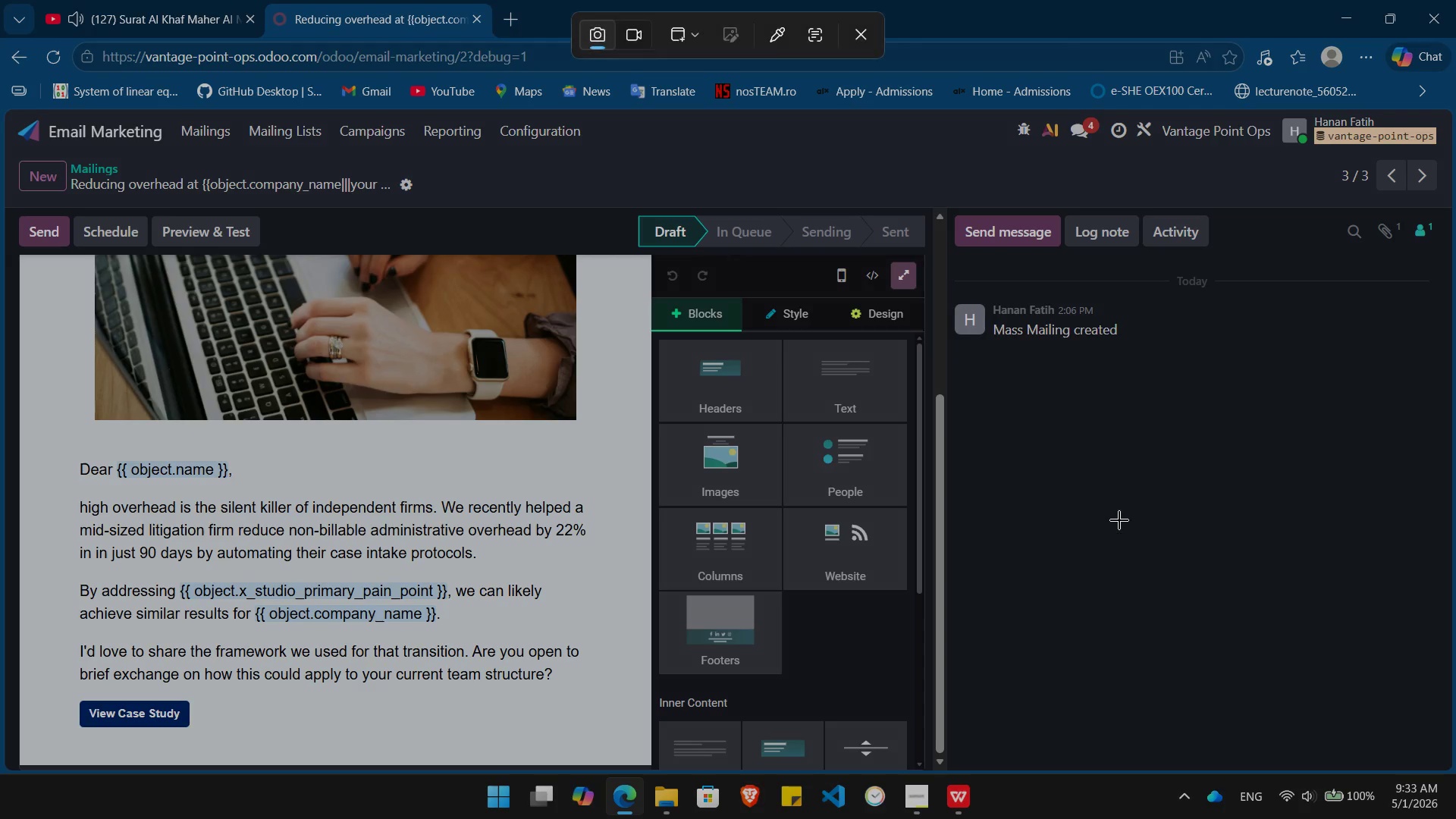 
left_click([1119, 520])
 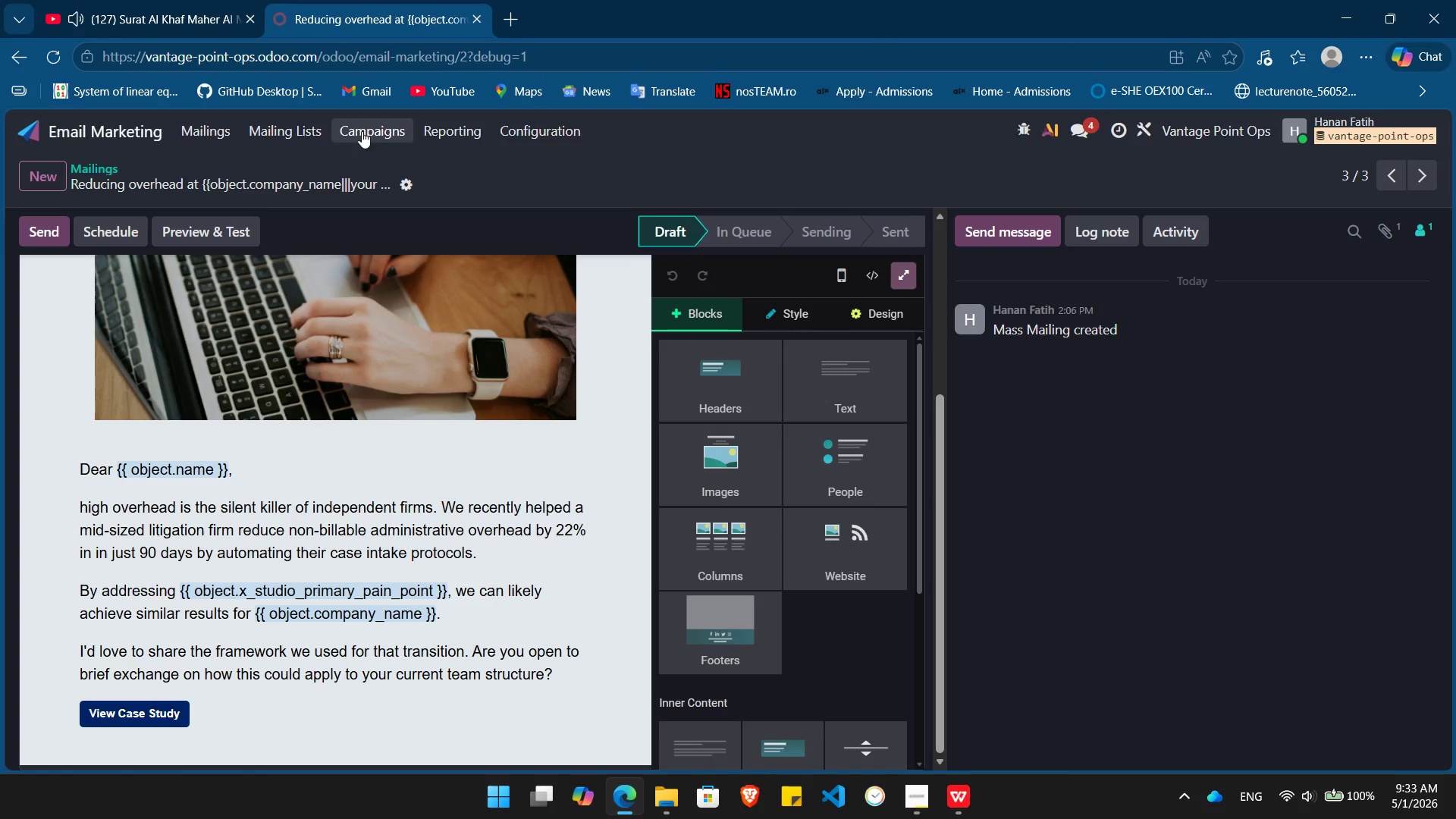 
left_click([359, 131])
 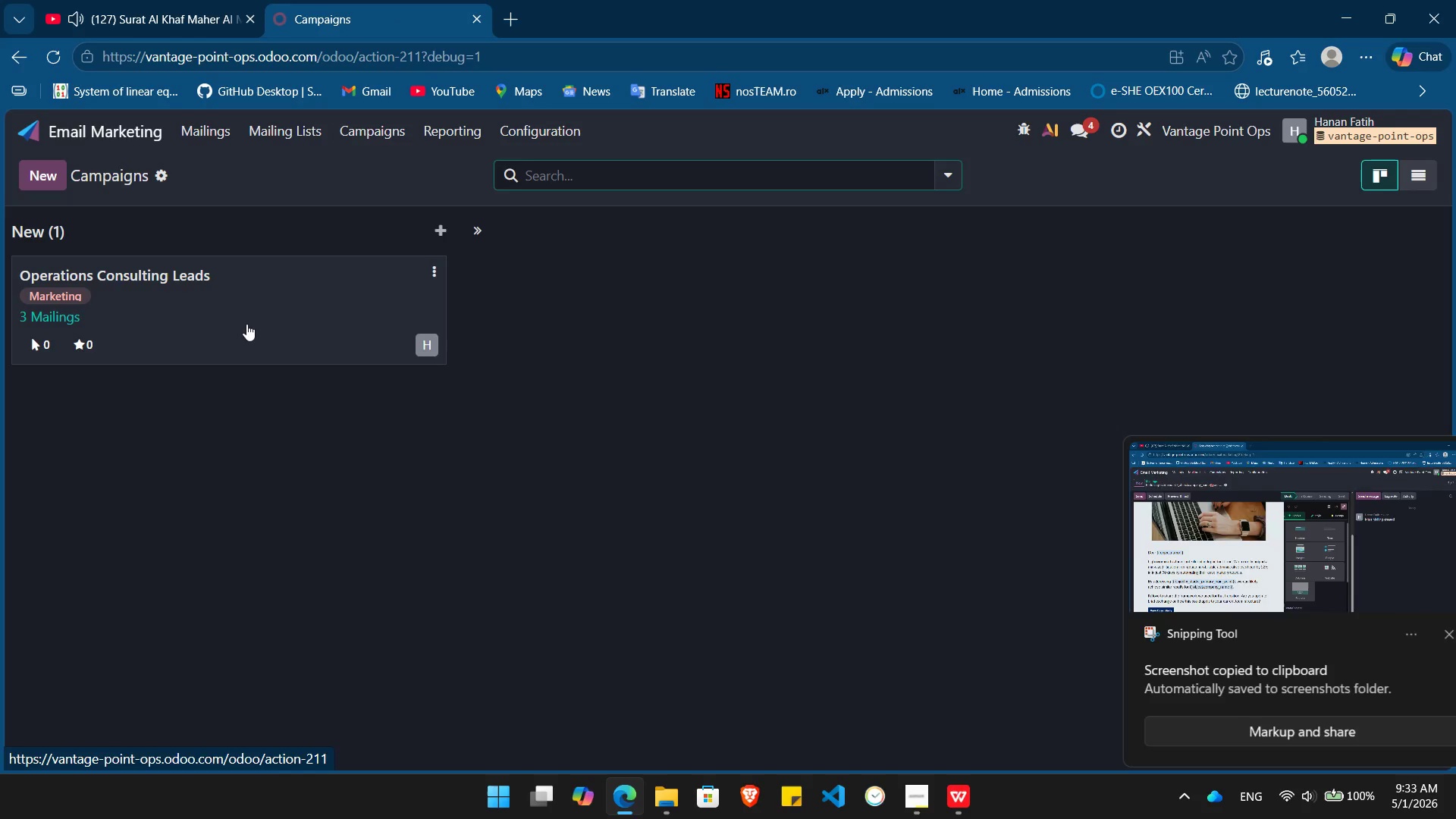 
left_click([243, 330])
 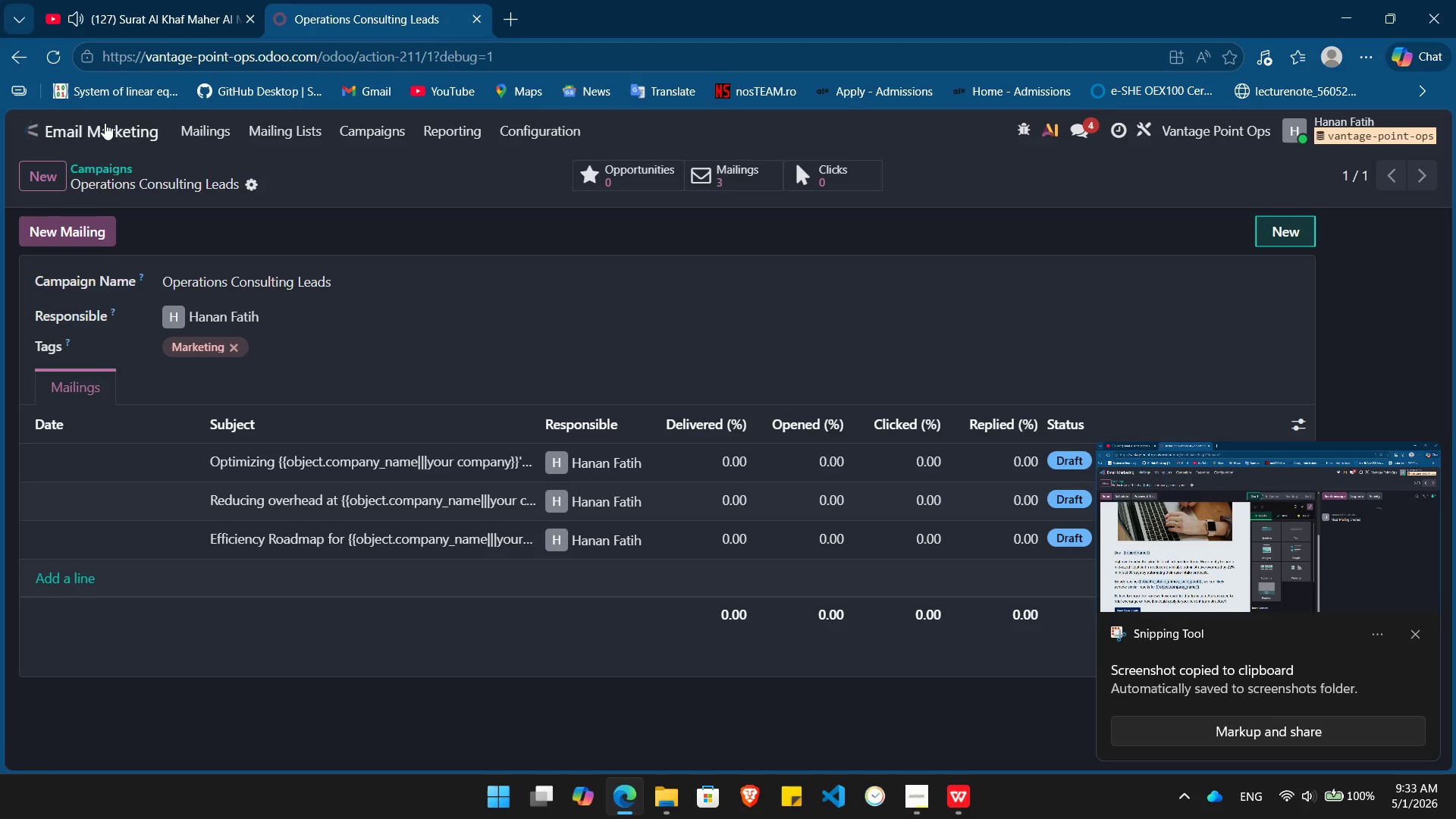 
left_click([105, 123])
 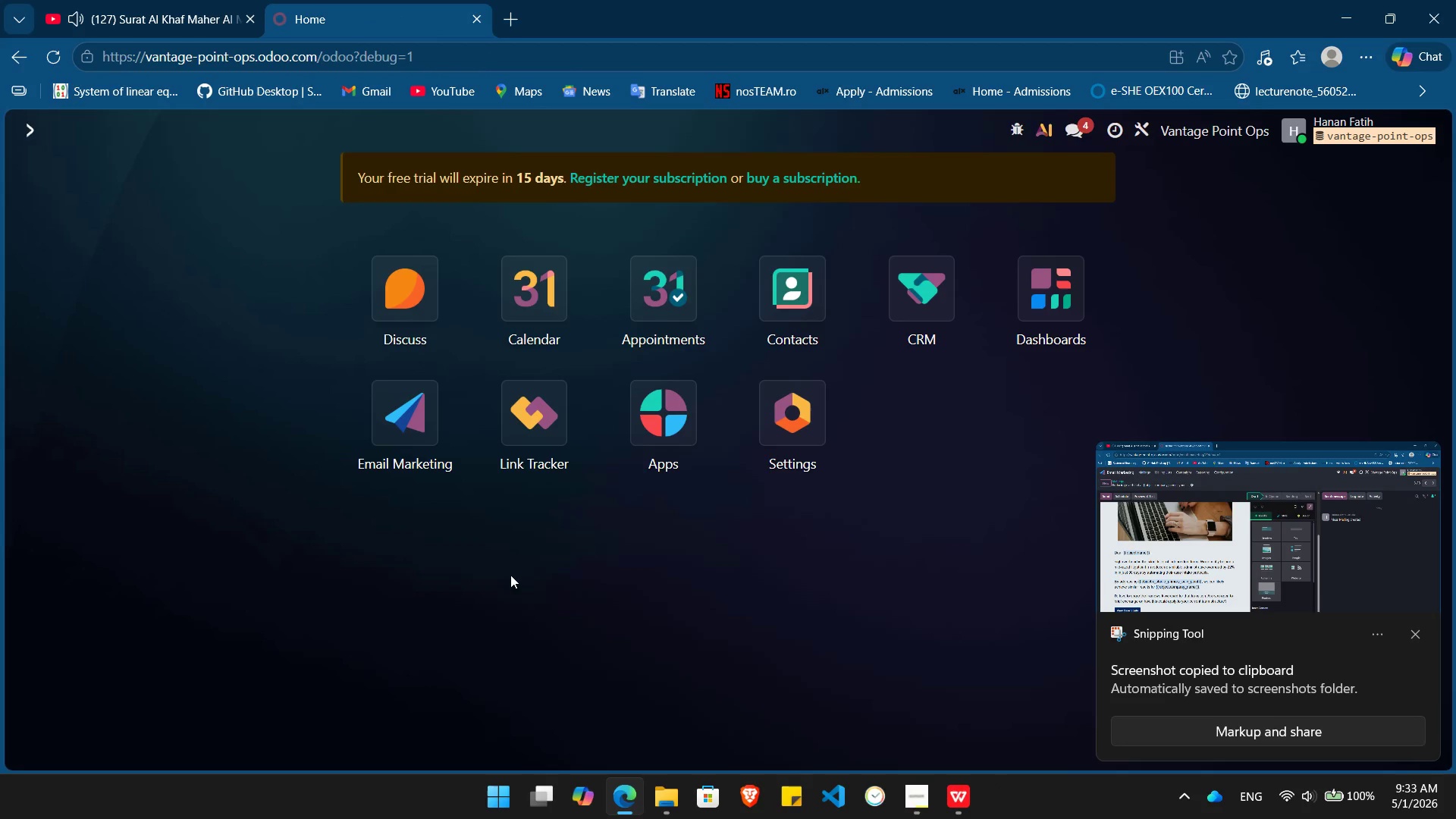 
key(Alt+Tab)